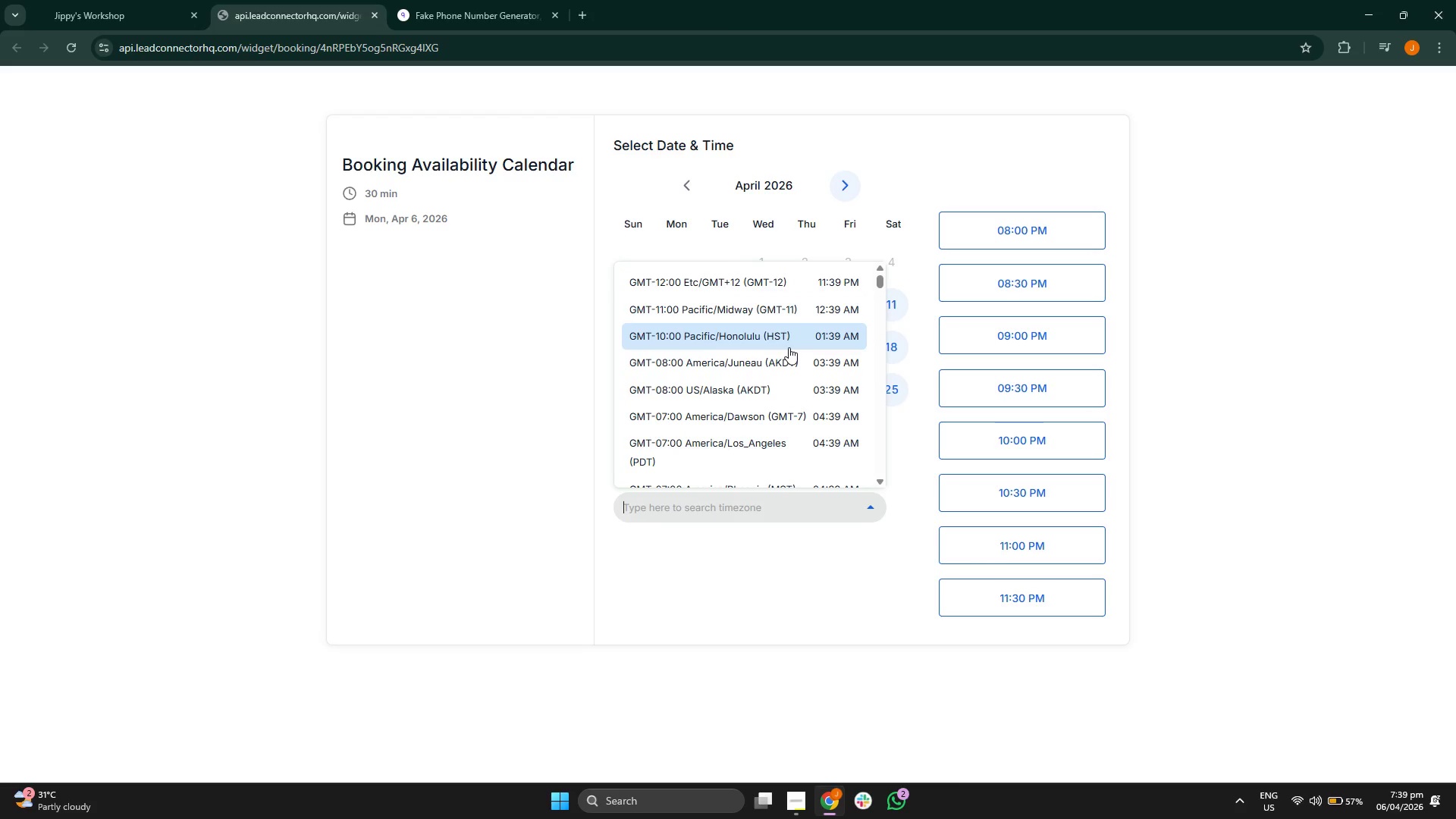 
scroll: coordinate [789, 347], scroll_direction: down, amount: 5.0
 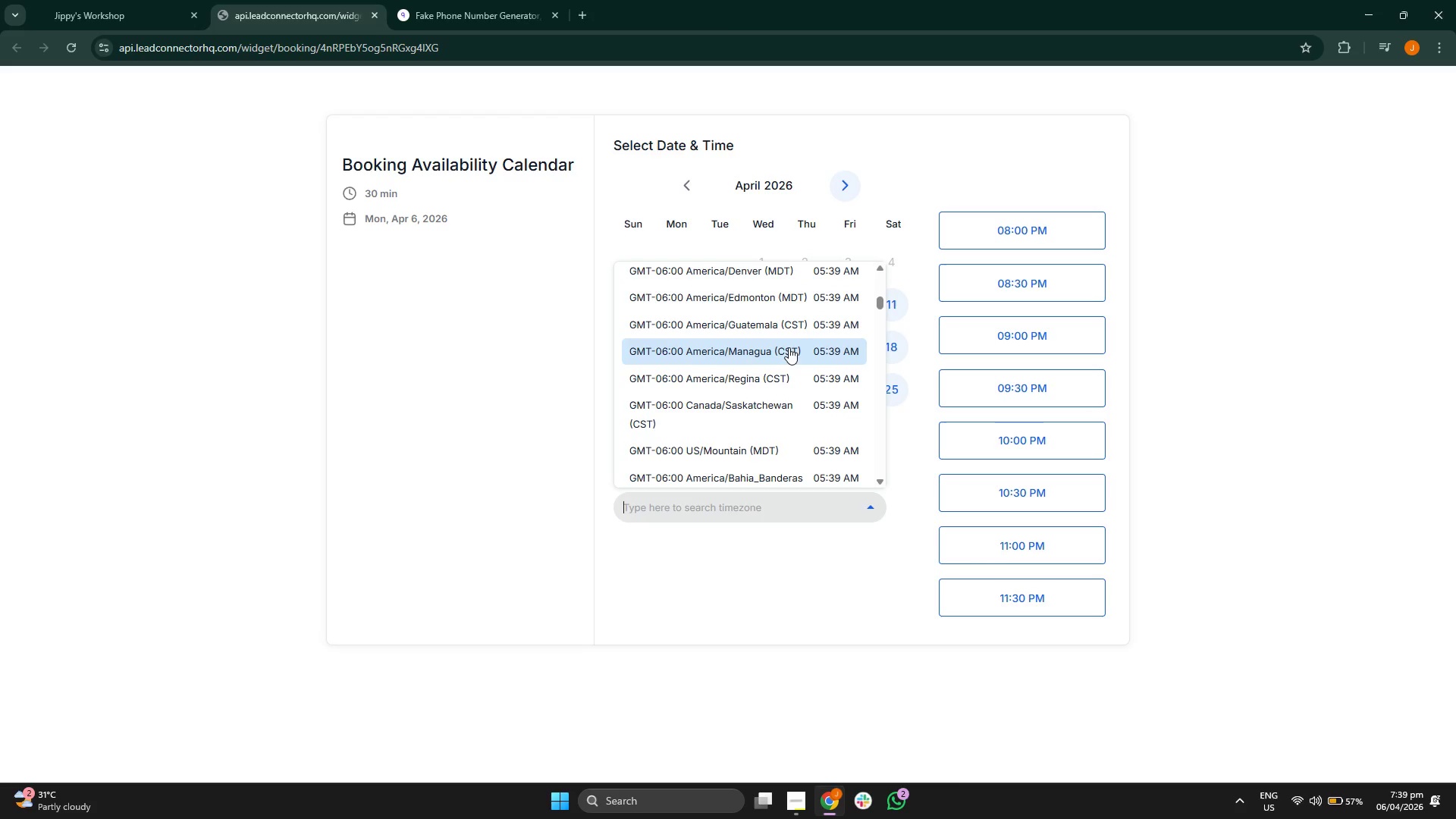 
scroll: coordinate [789, 347], scroll_direction: down, amount: 5.0
 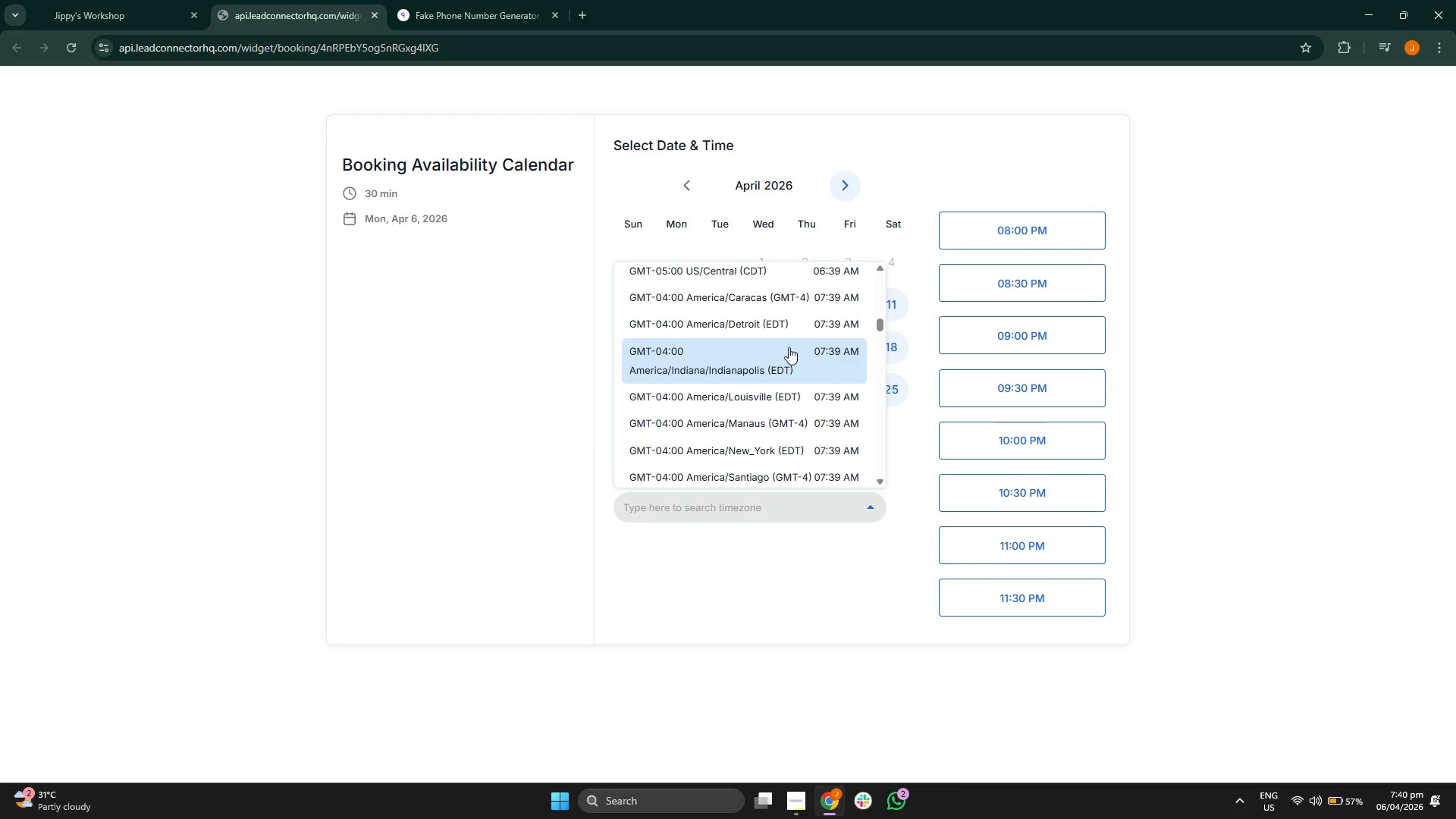 
scroll: coordinate [789, 352], scroll_direction: down, amount: 6.0
 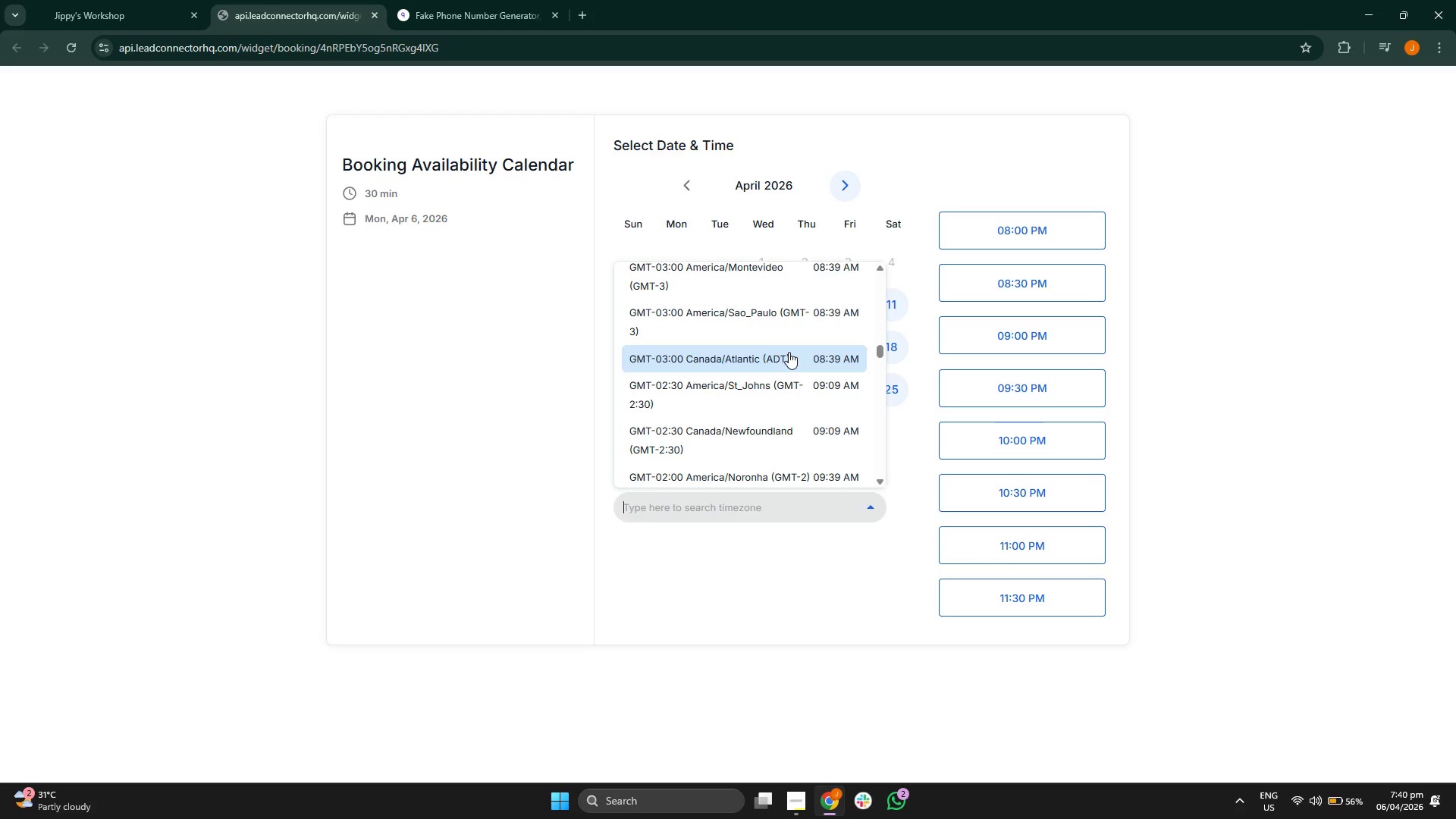 
wait(5.17)
 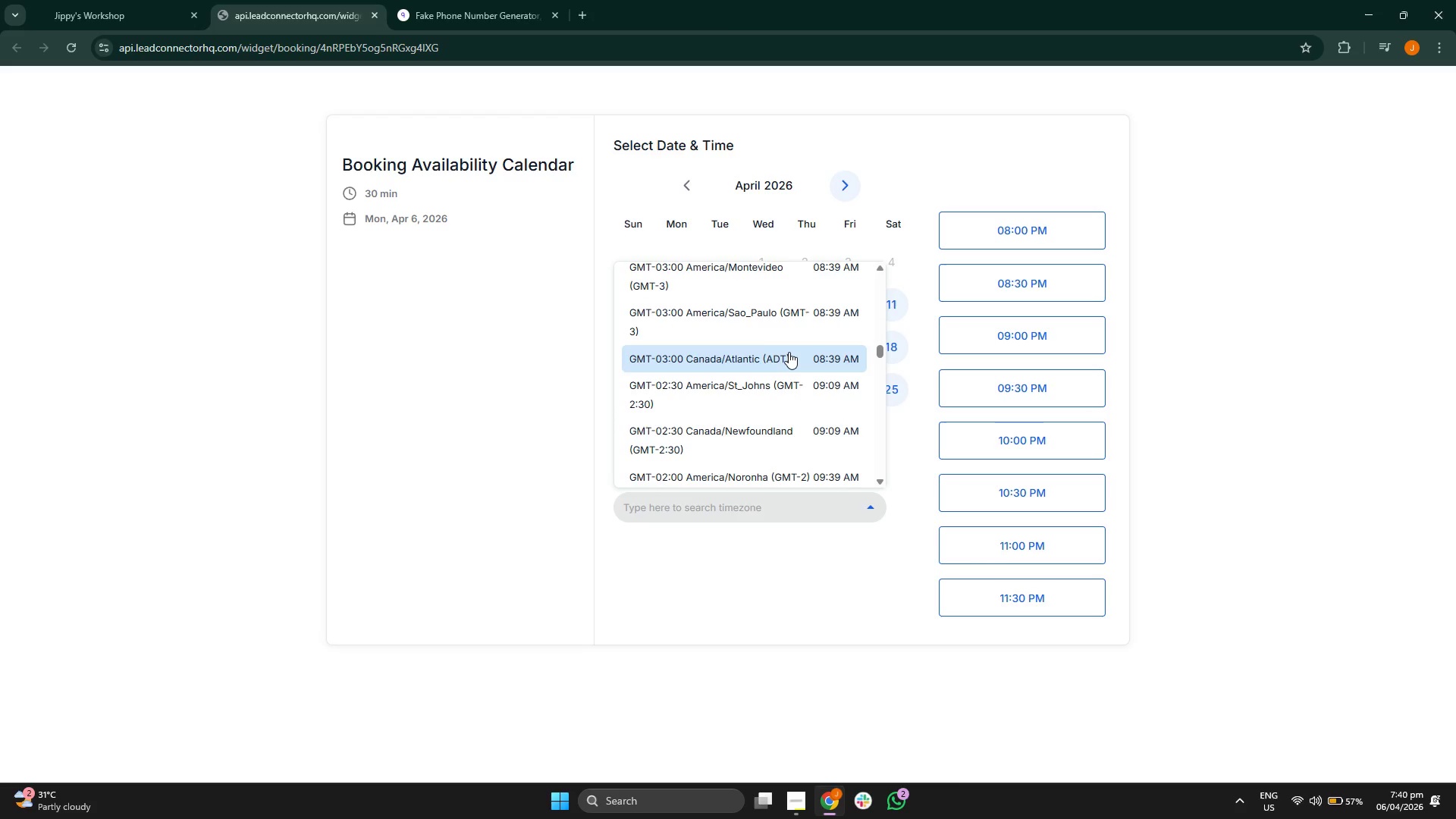 
scroll: coordinate [789, 352], scroll_direction: down, amount: 1.0
 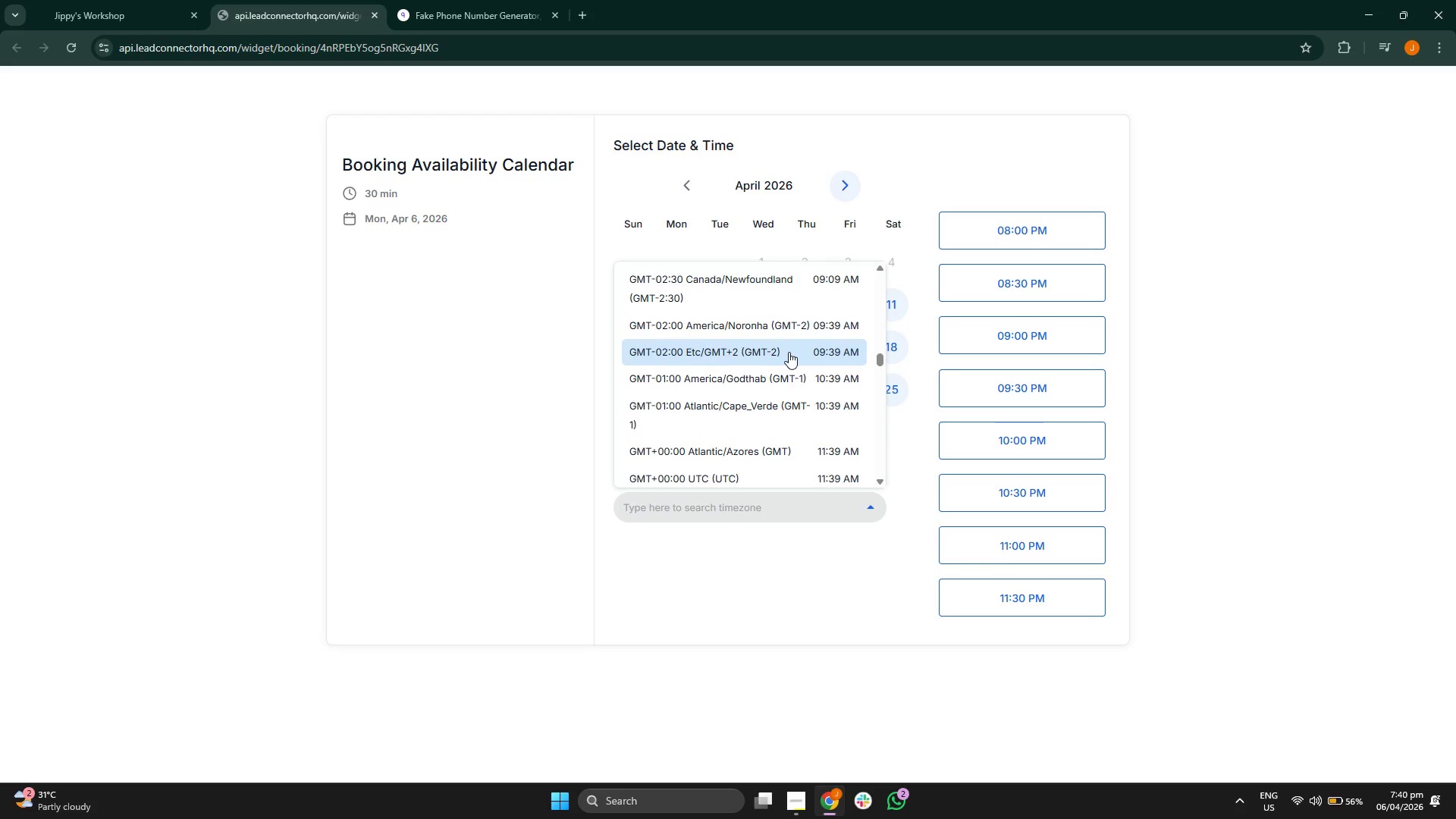 
wait(6.36)
 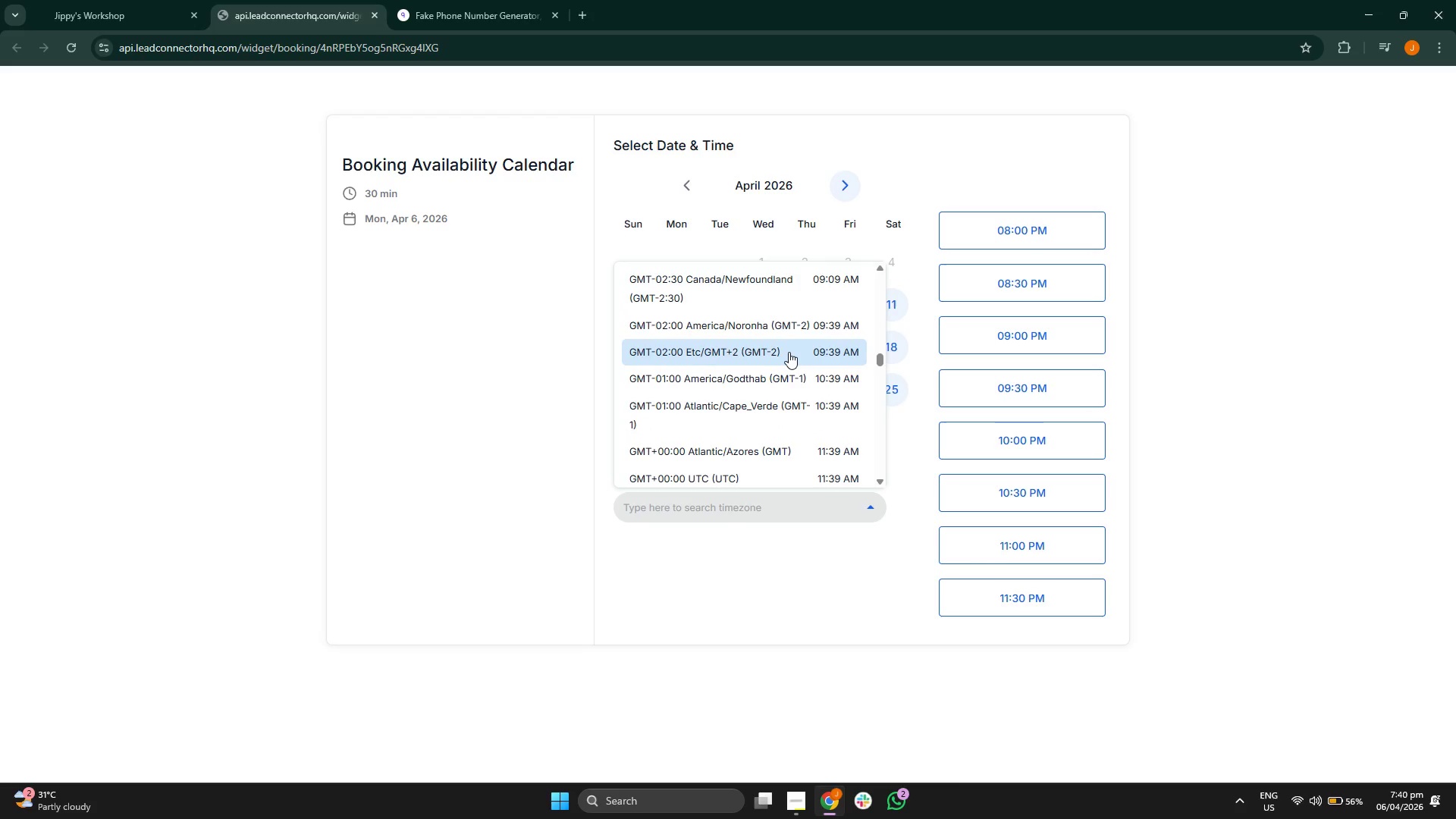 
scroll: coordinate [789, 352], scroll_direction: down, amount: 5.0
 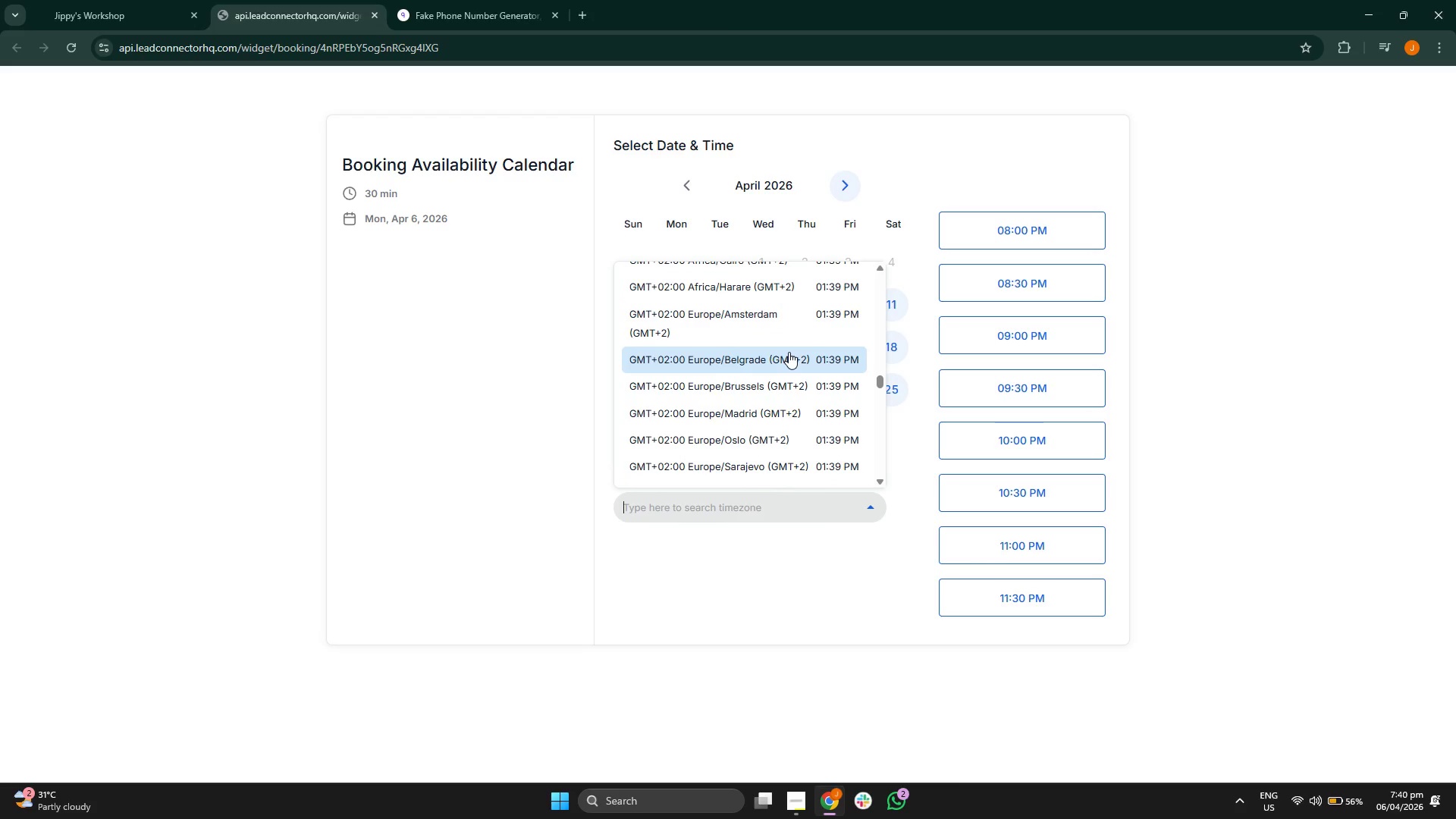 
scroll: coordinate [789, 352], scroll_direction: down, amount: 1.0
 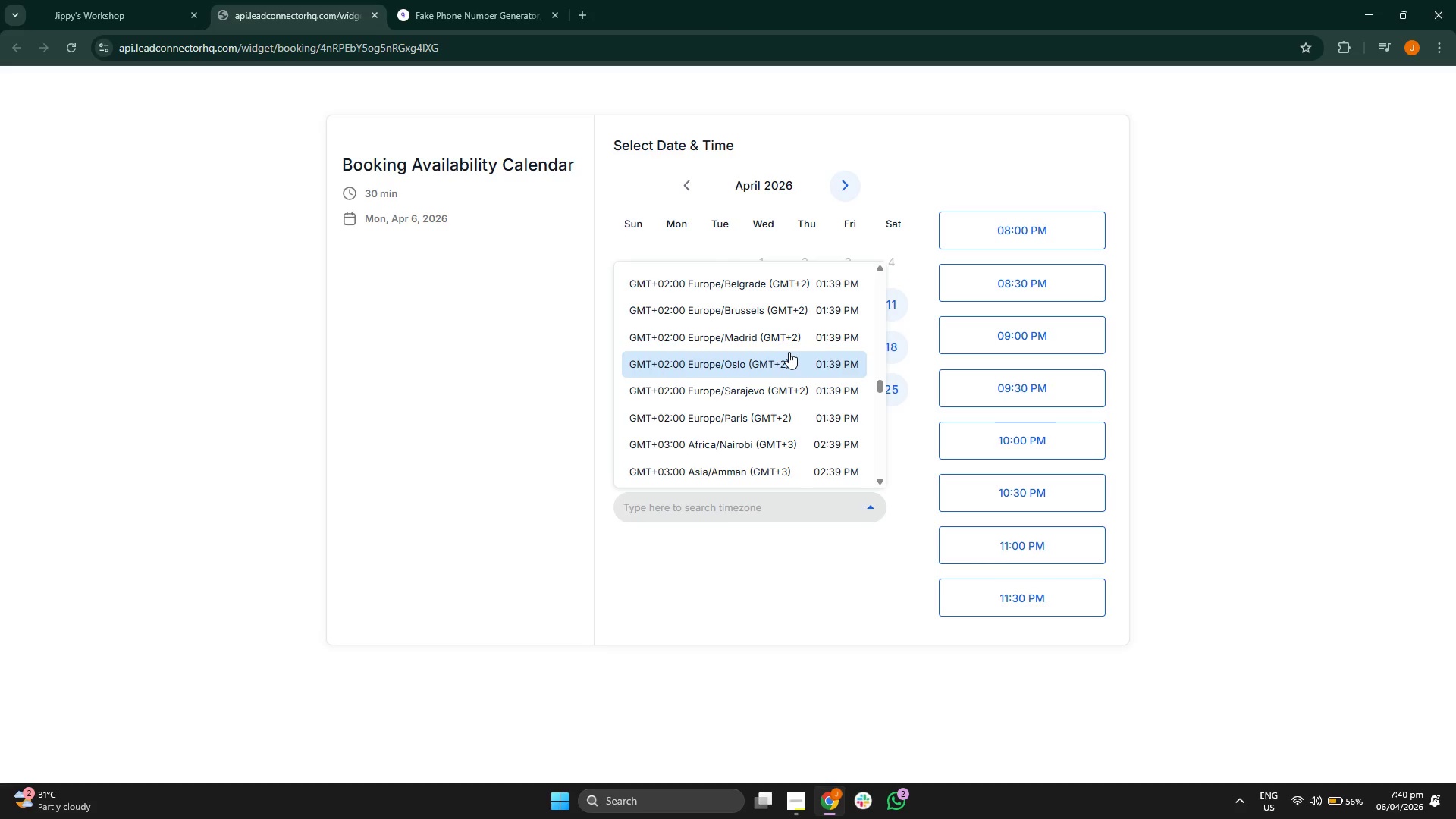 
wait(6.01)
 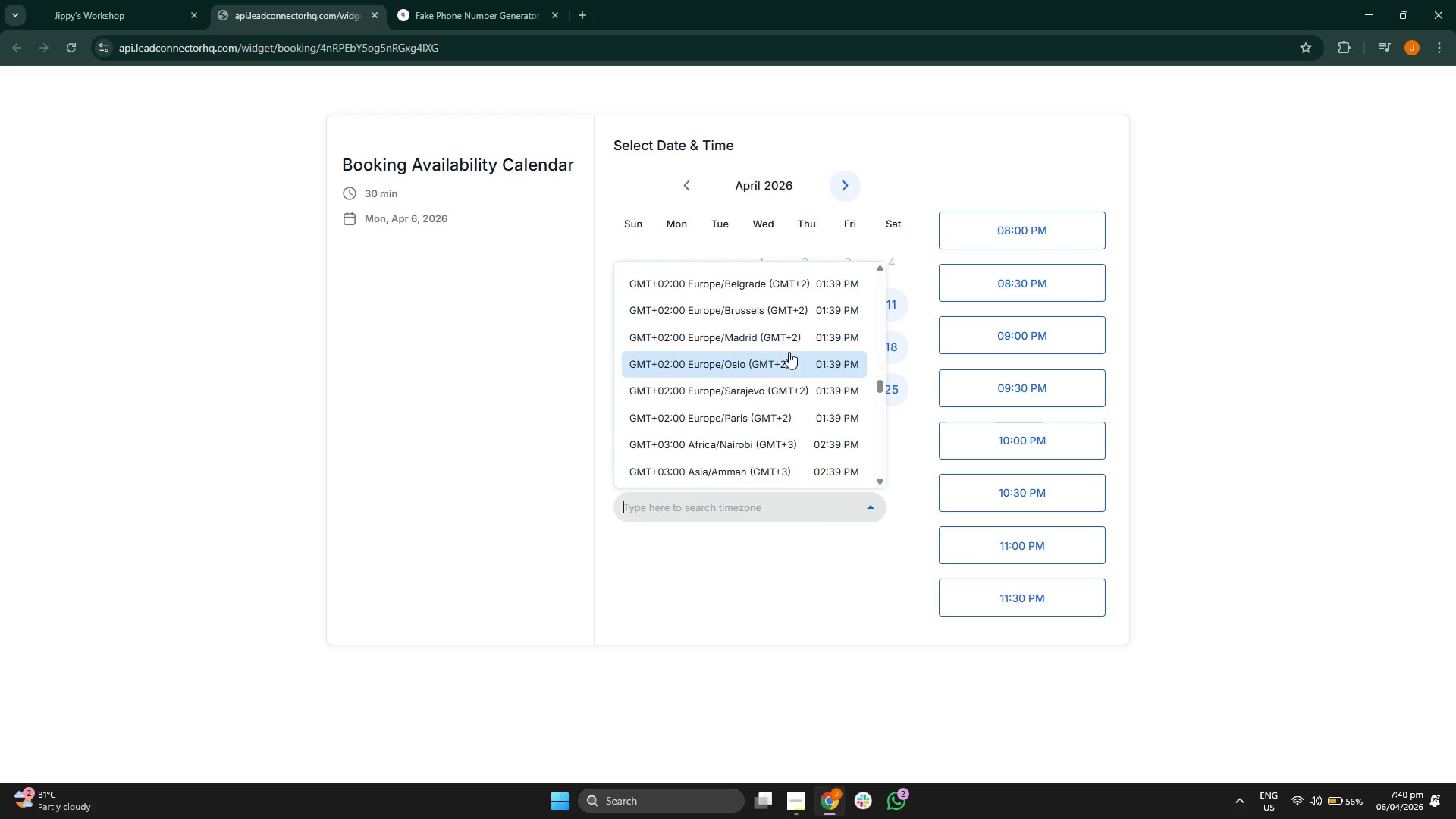 
scroll: coordinate [787, 353], scroll_direction: down, amount: 5.0
 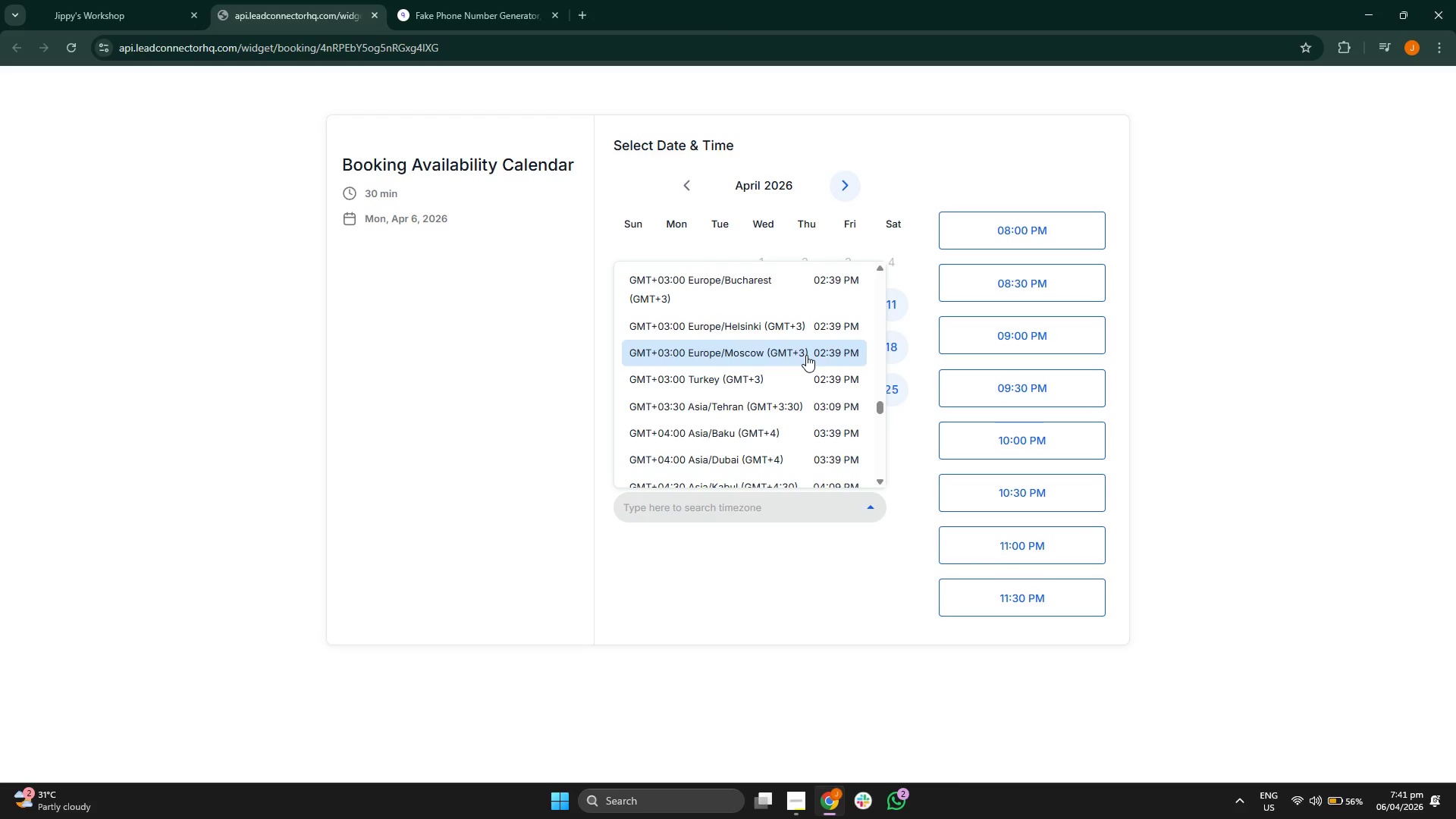 
scroll: coordinate [761, 356], scroll_direction: down, amount: 5.0
 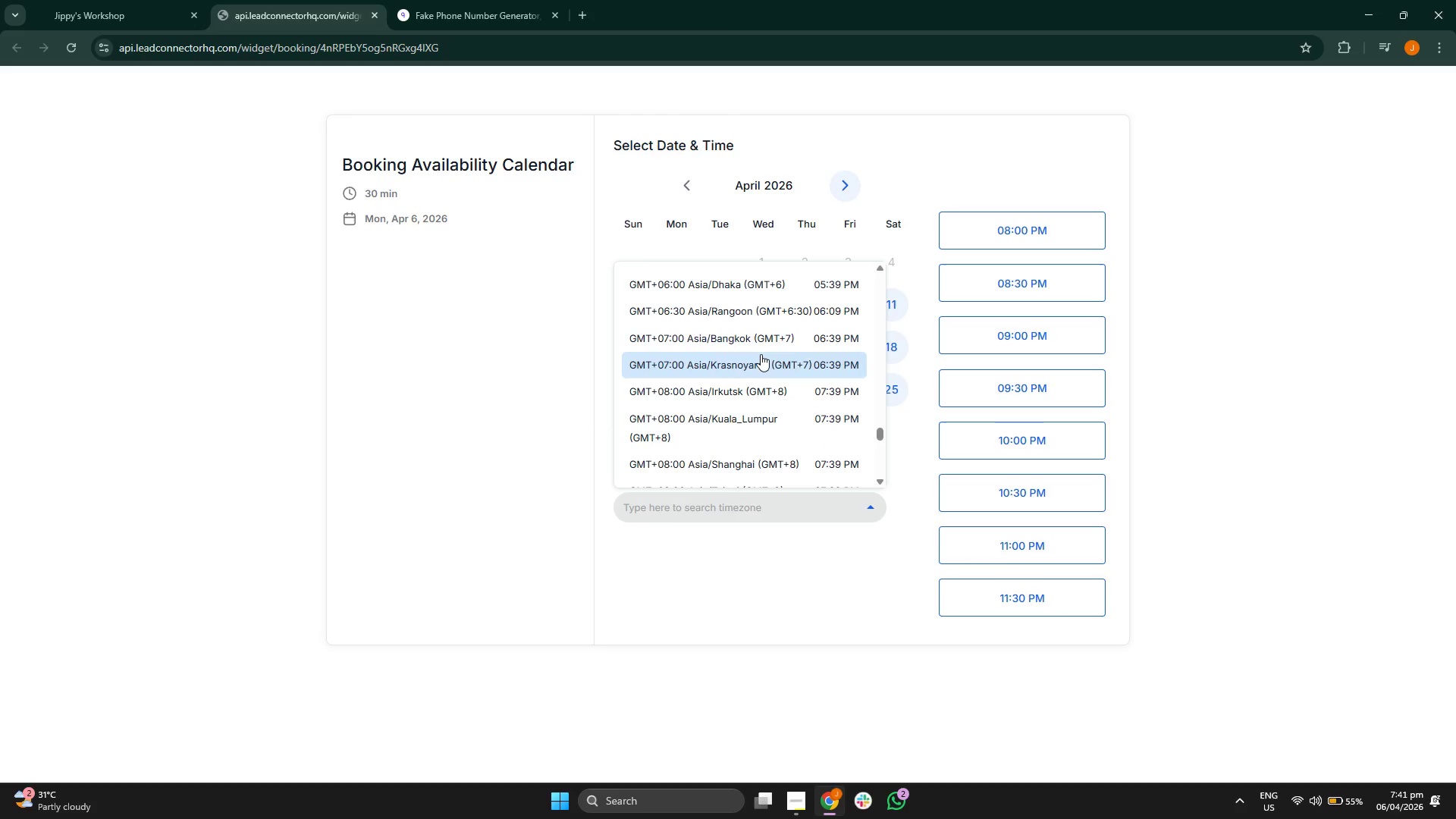 
scroll: coordinate [731, 341], scroll_direction: down, amount: 5.0
 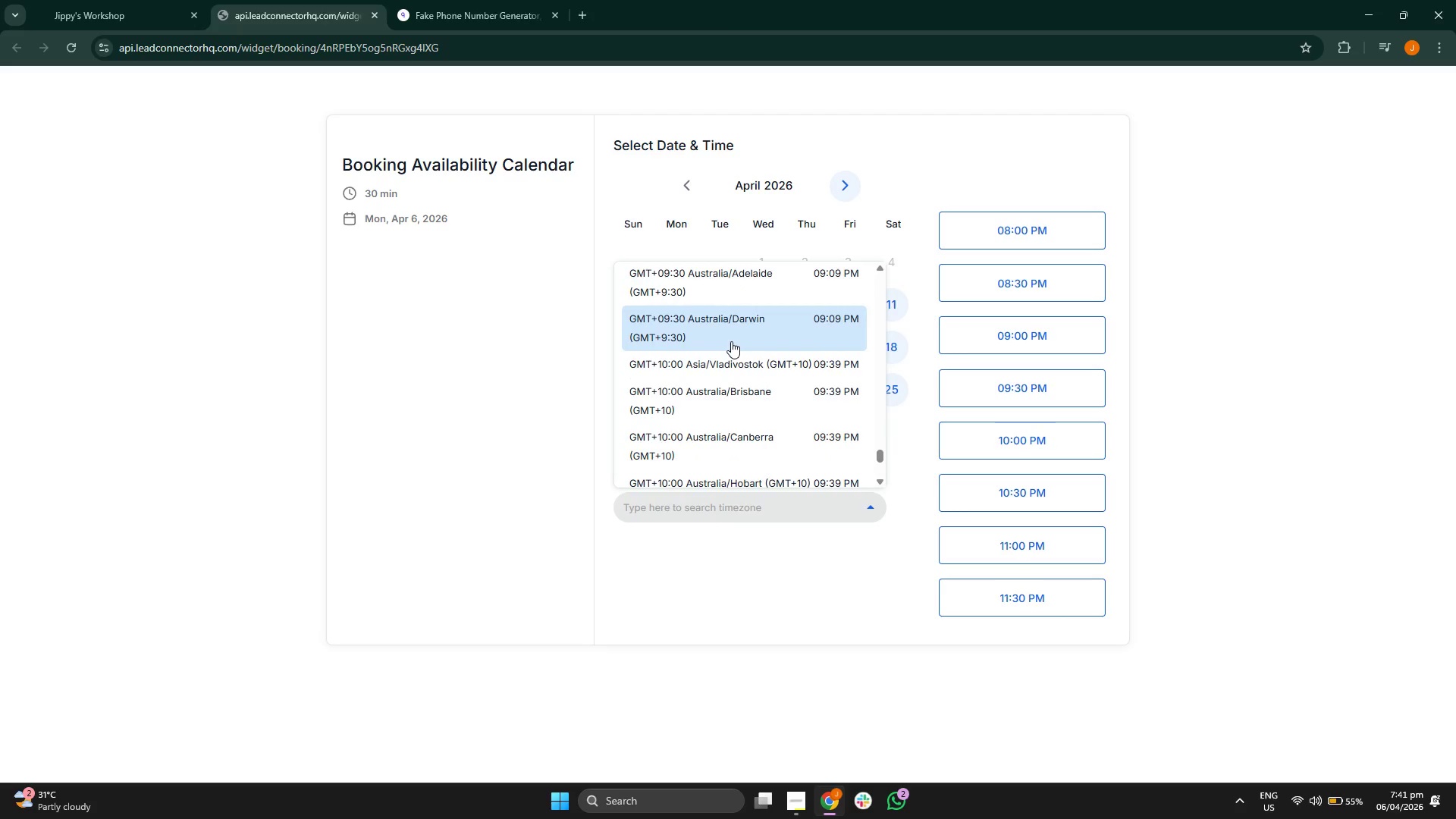 
scroll: coordinate [741, 366], scroll_direction: down, amount: 4.0
 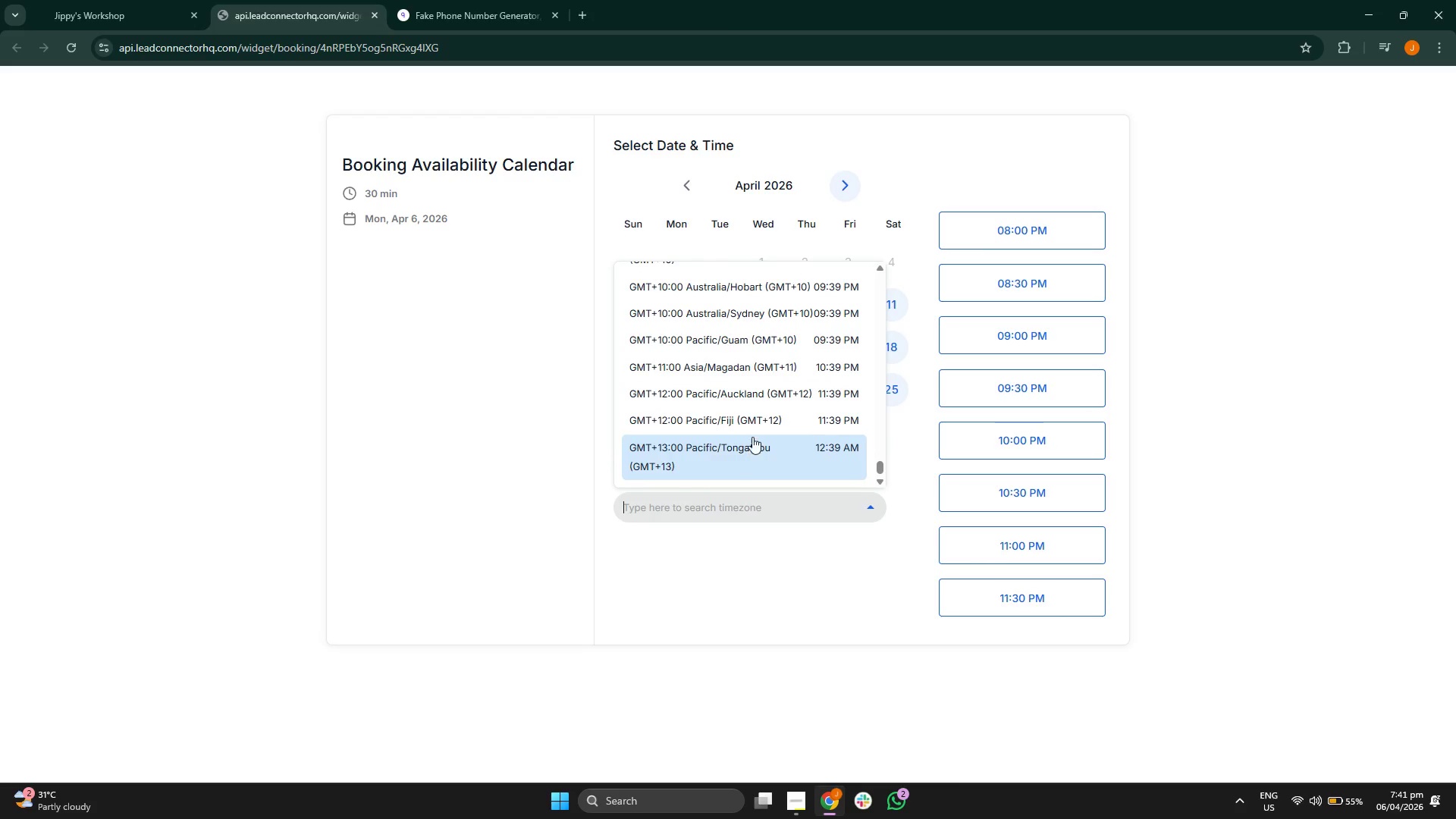 
scroll: coordinate [719, 398], scroll_direction: up, amount: 5.0
 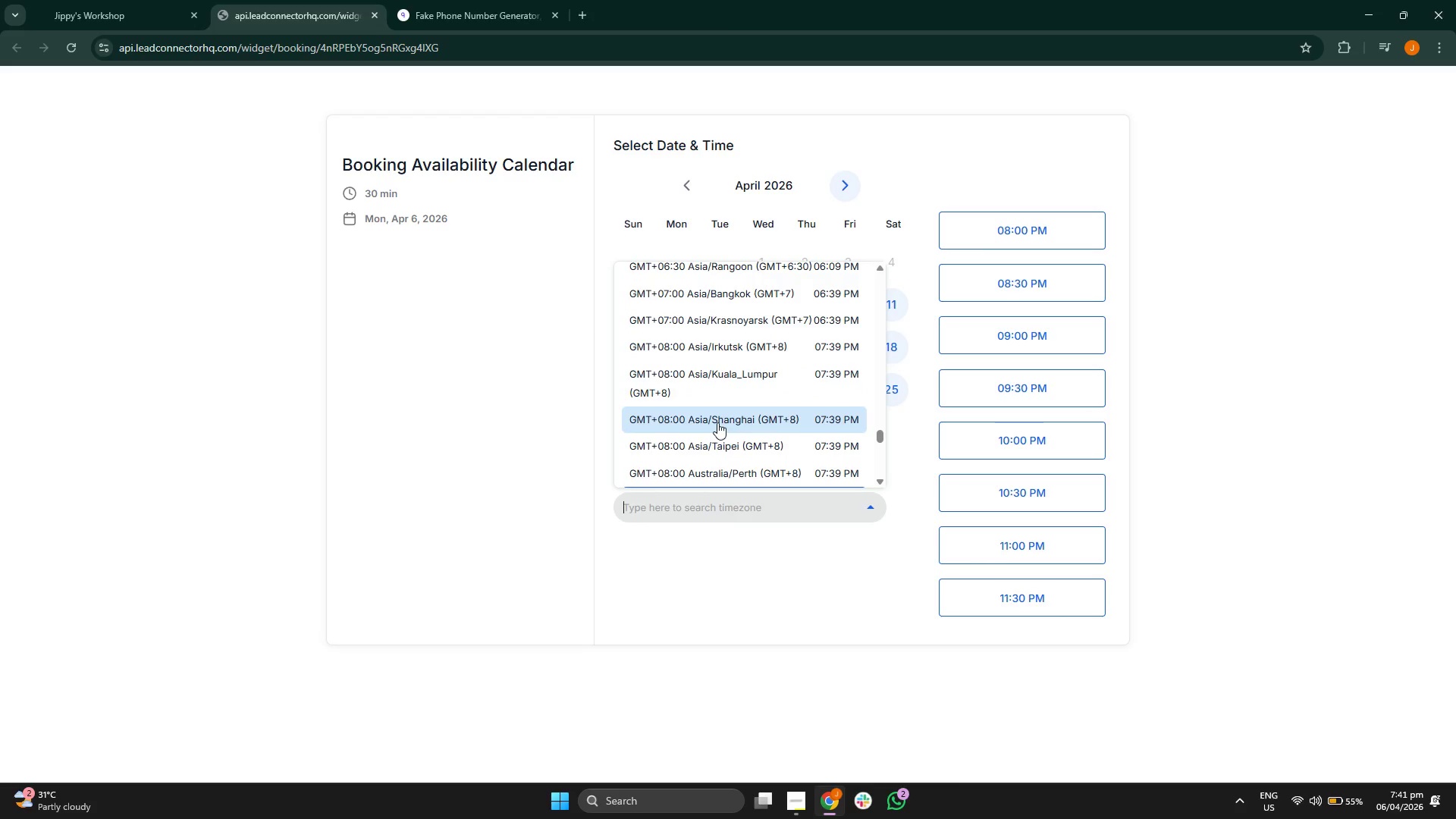 
scroll: coordinate [726, 432], scroll_direction: up, amount: 4.0
 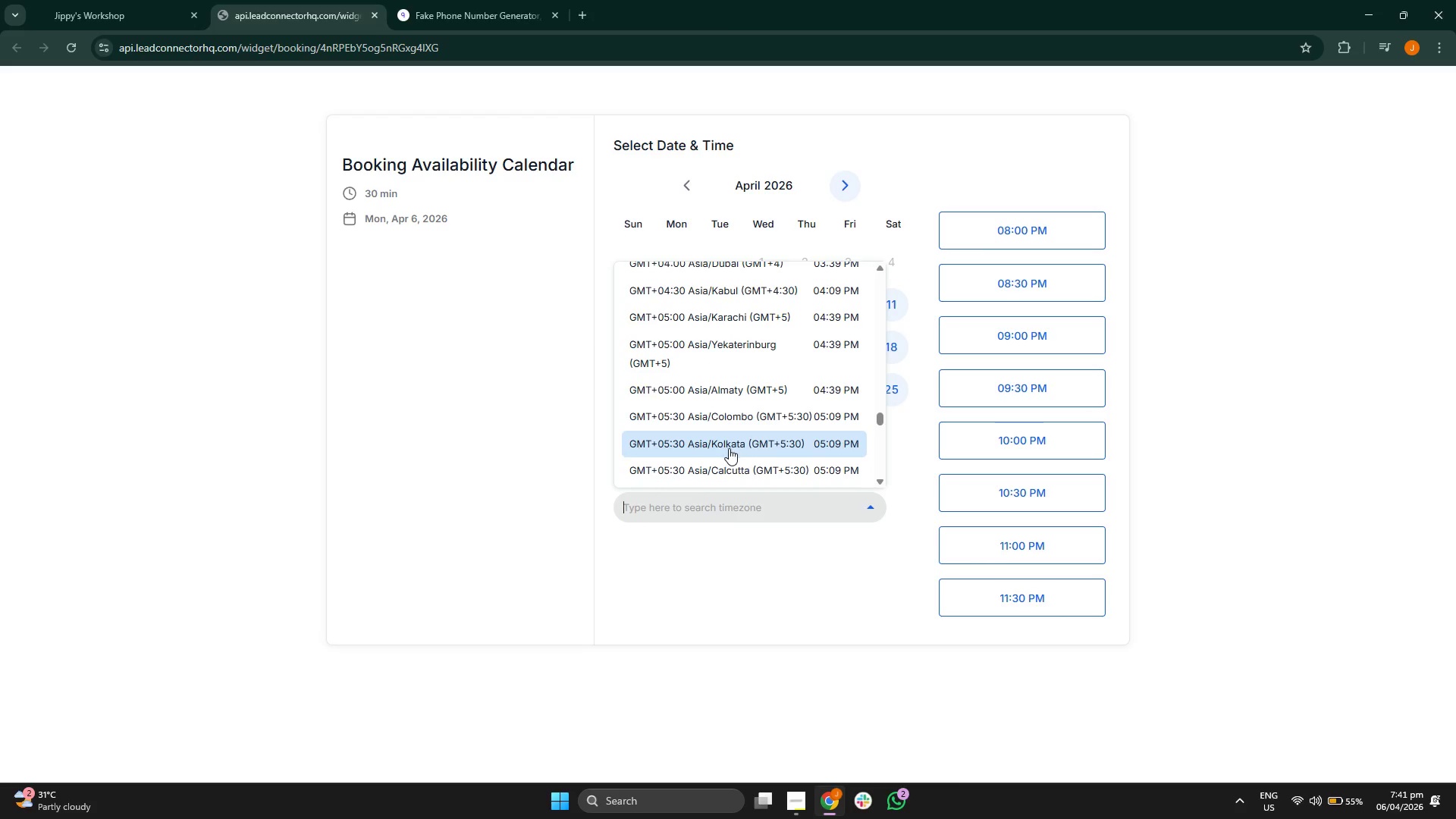 
type(new)
 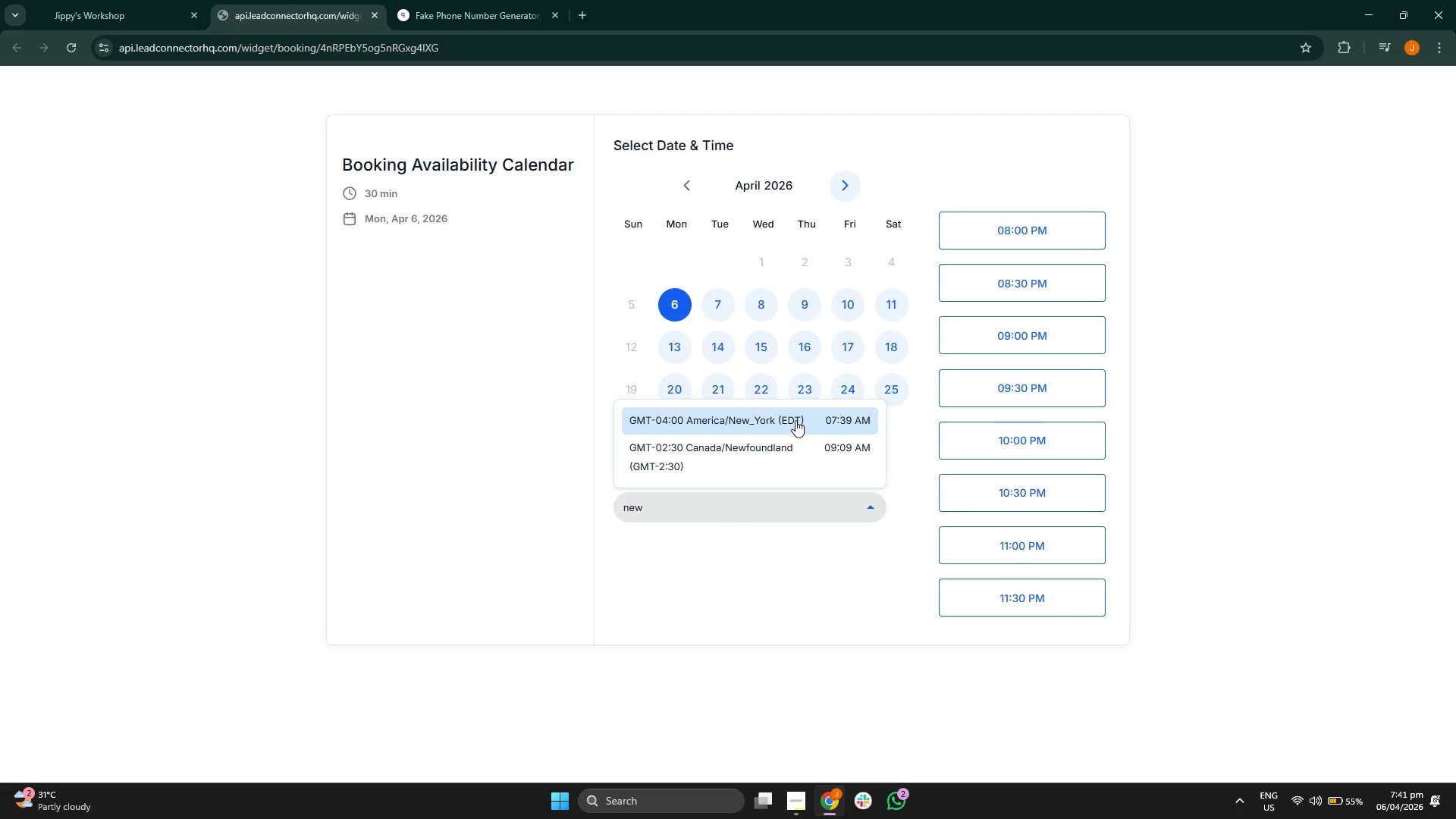 
left_click([796, 419])
 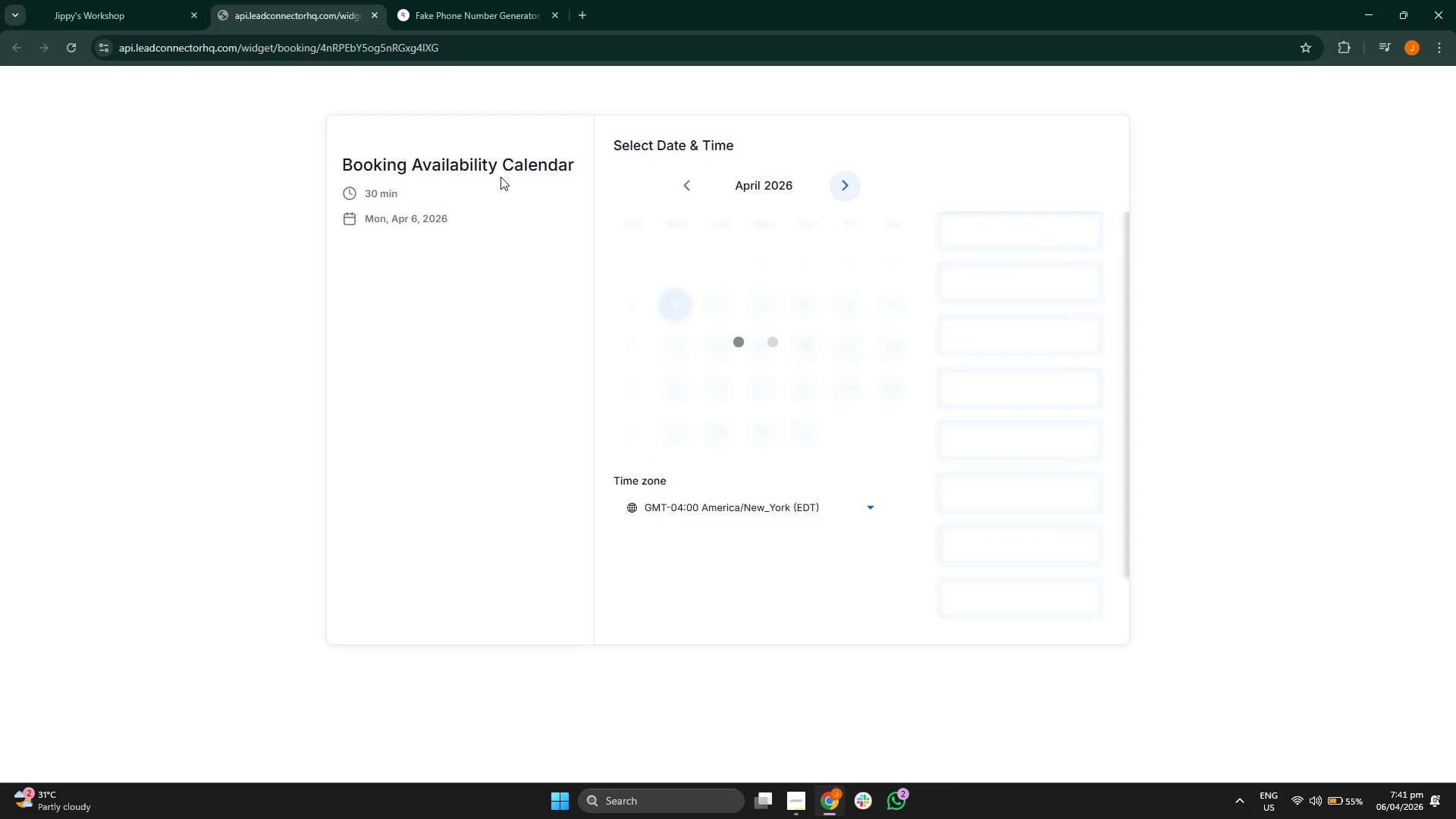 
scroll: coordinate [1006, 486], scroll_direction: down, amount: 9.0
 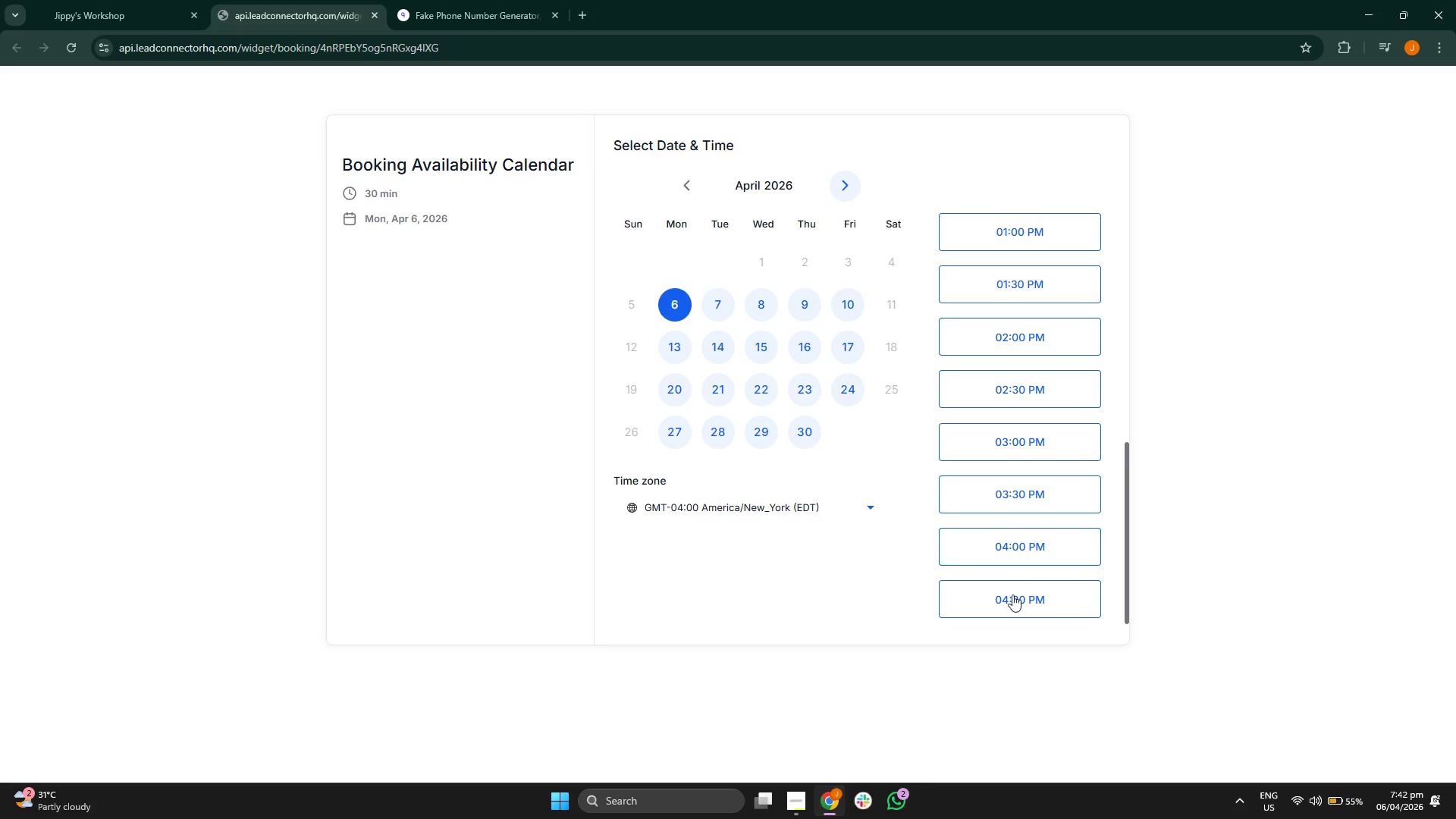 
scroll: coordinate [1009, 522], scroll_direction: up, amount: 3.0
 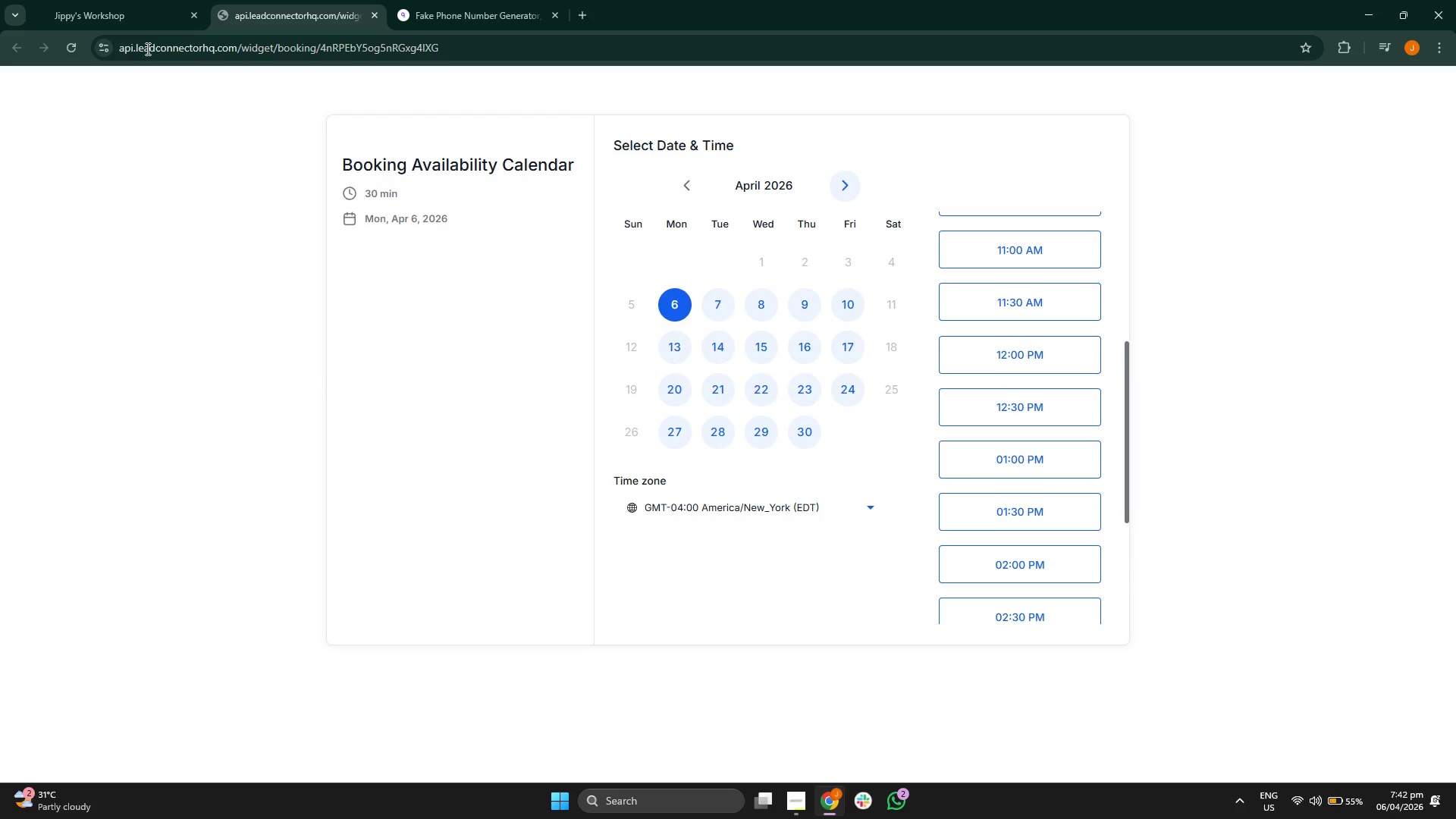 
left_click([114, 0])
 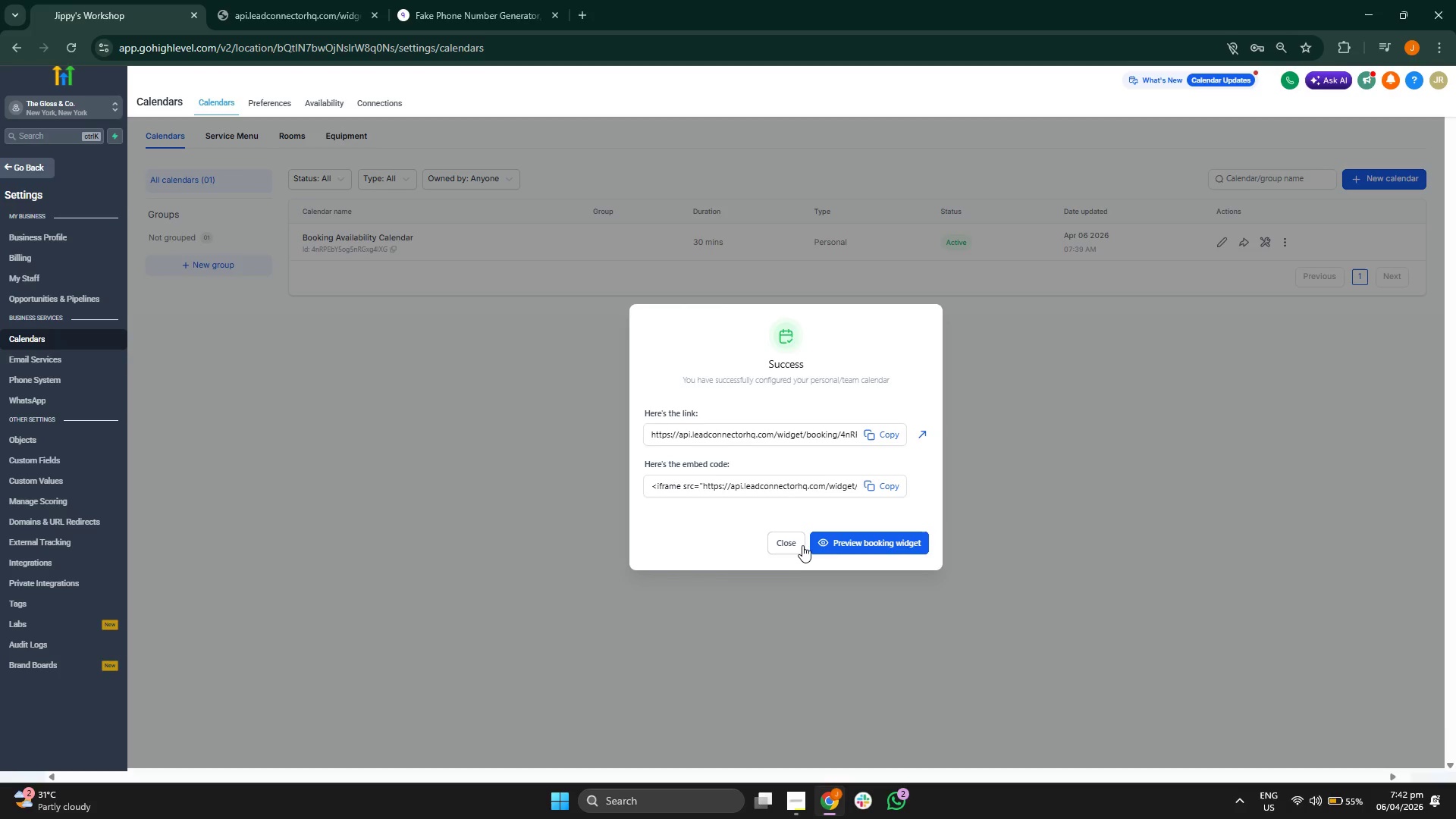 
left_click([786, 544])
 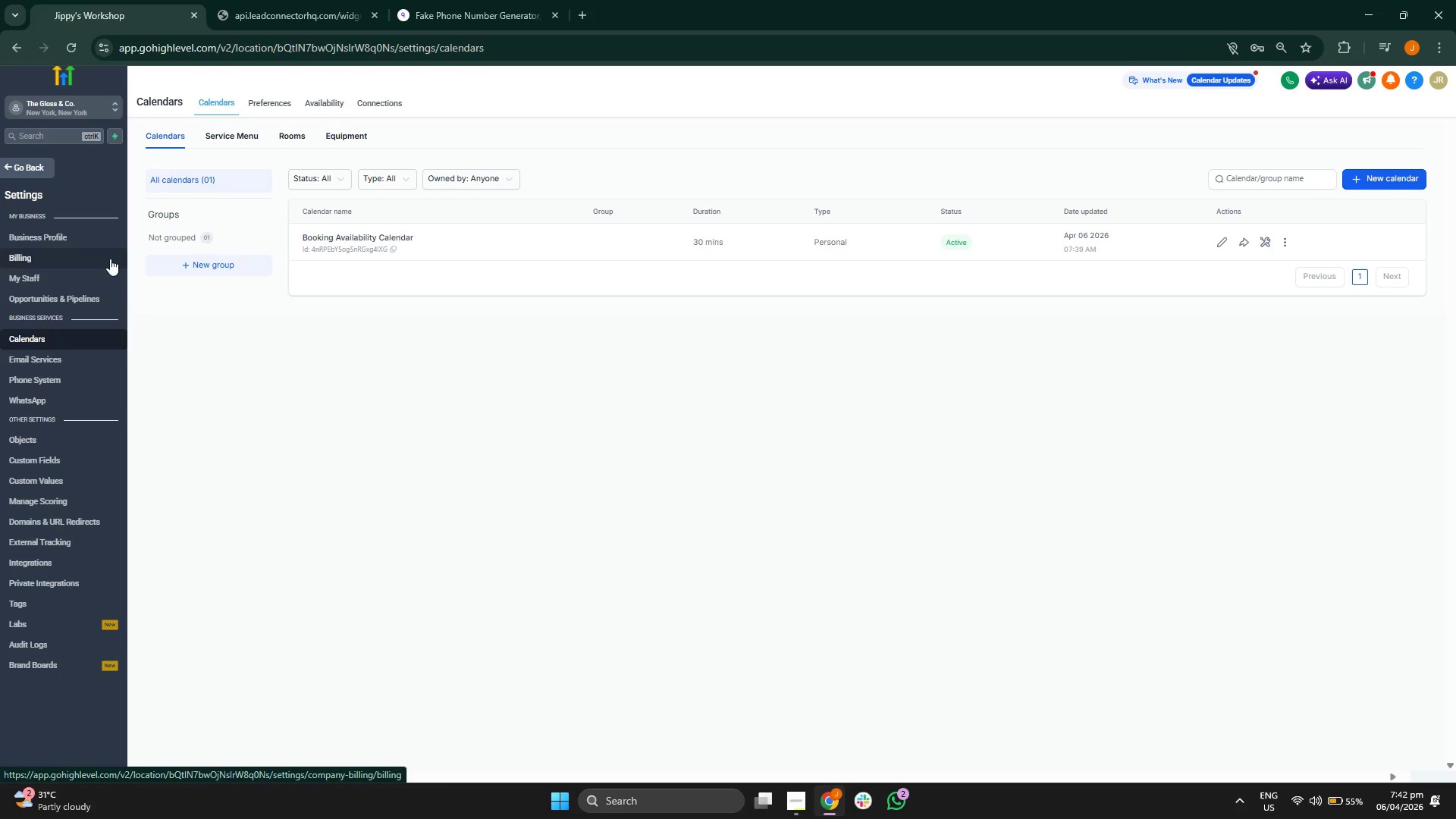 
left_click([36, 168])
 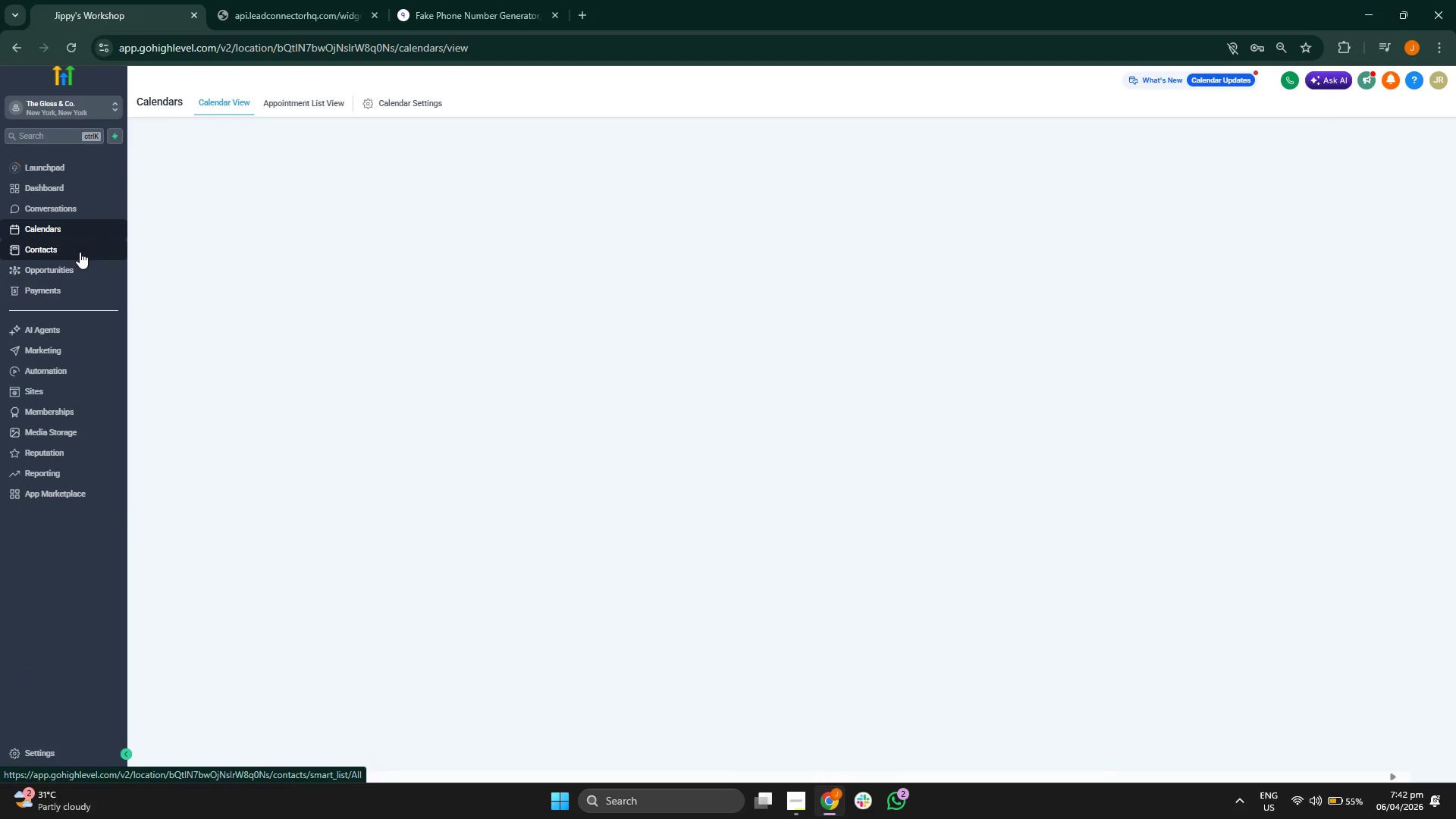 
left_click([80, 252])
 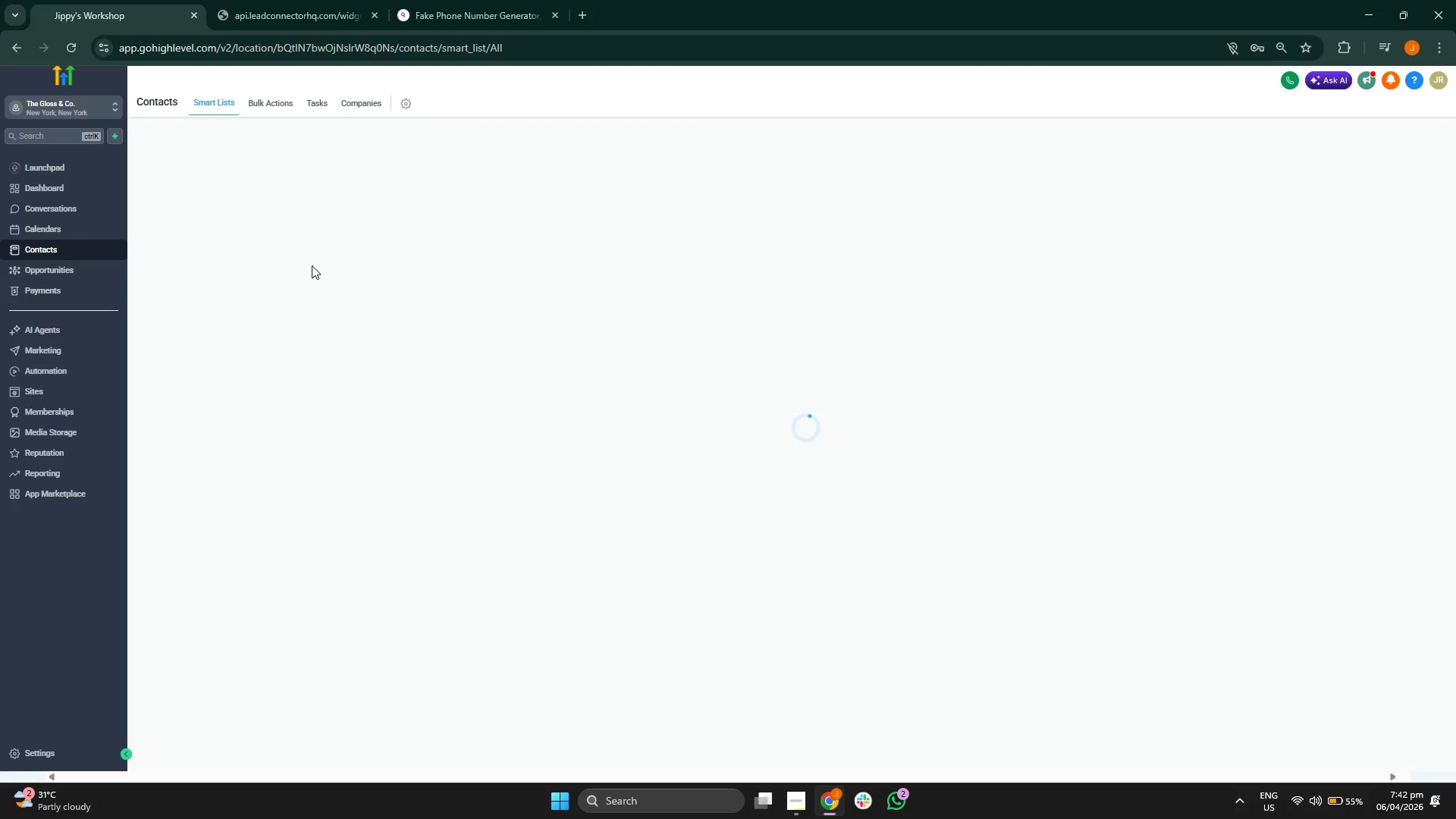 
wait(12.08)
 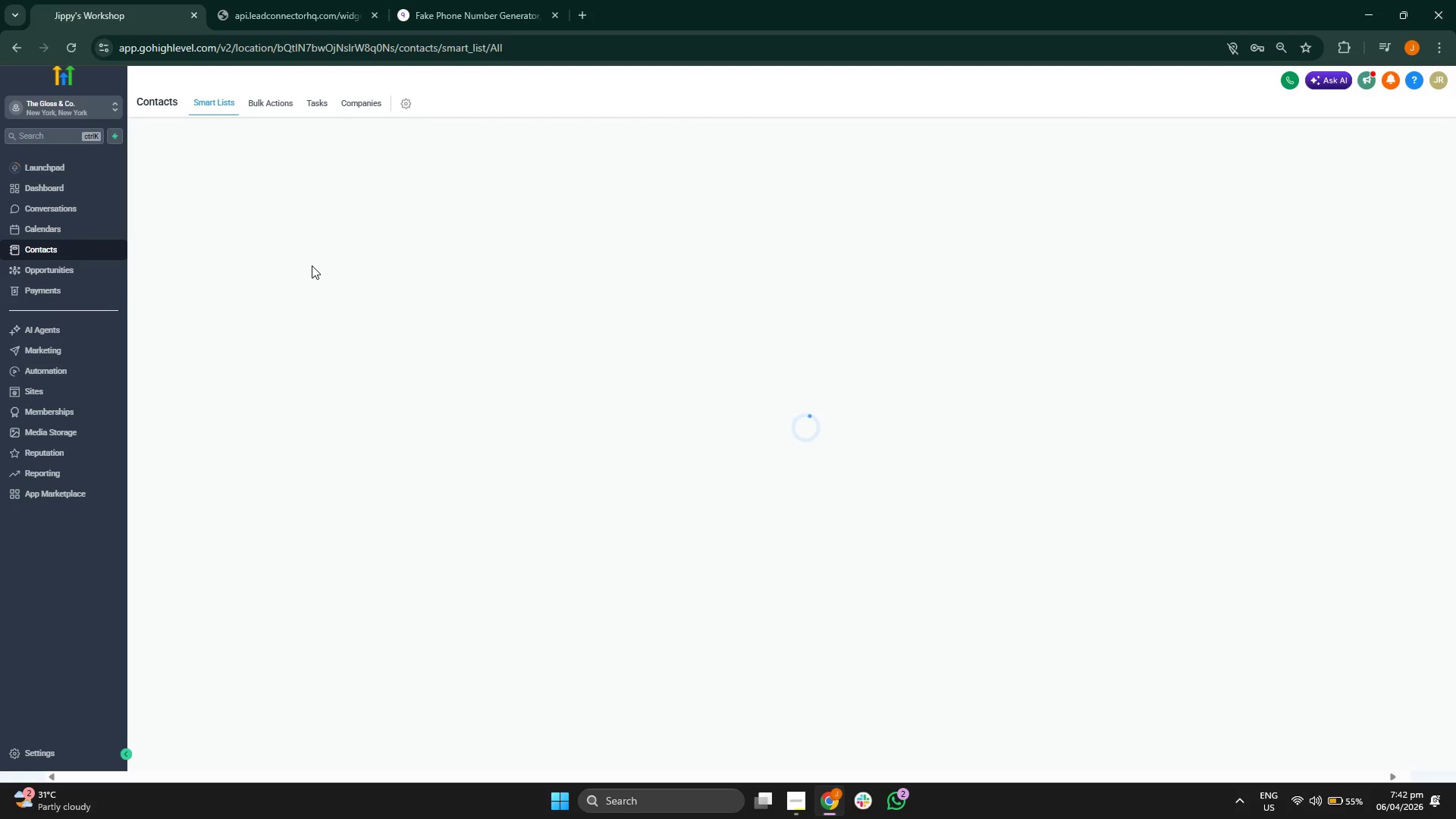 
left_click([74, 192])
 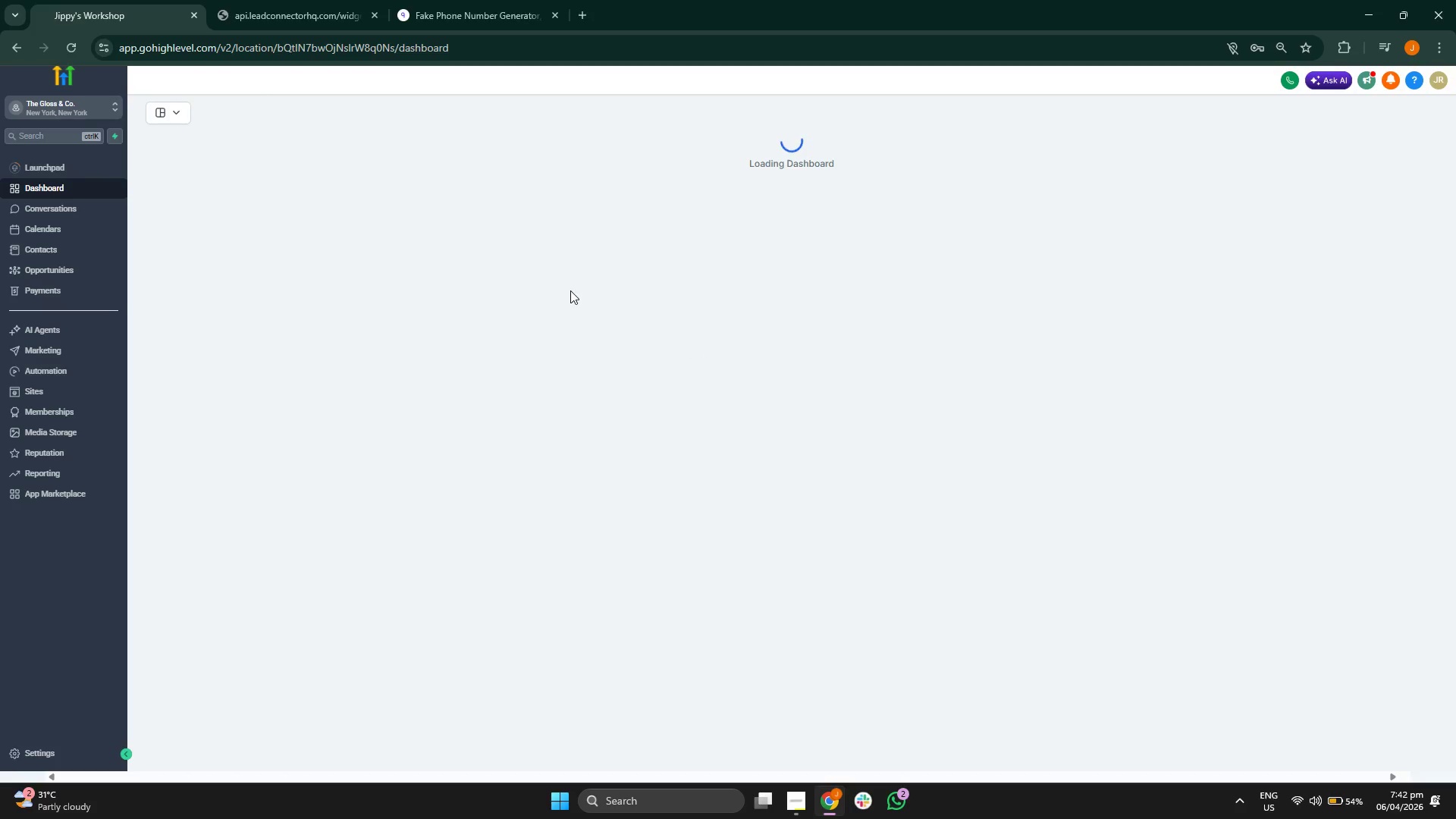 
wait(14.36)
 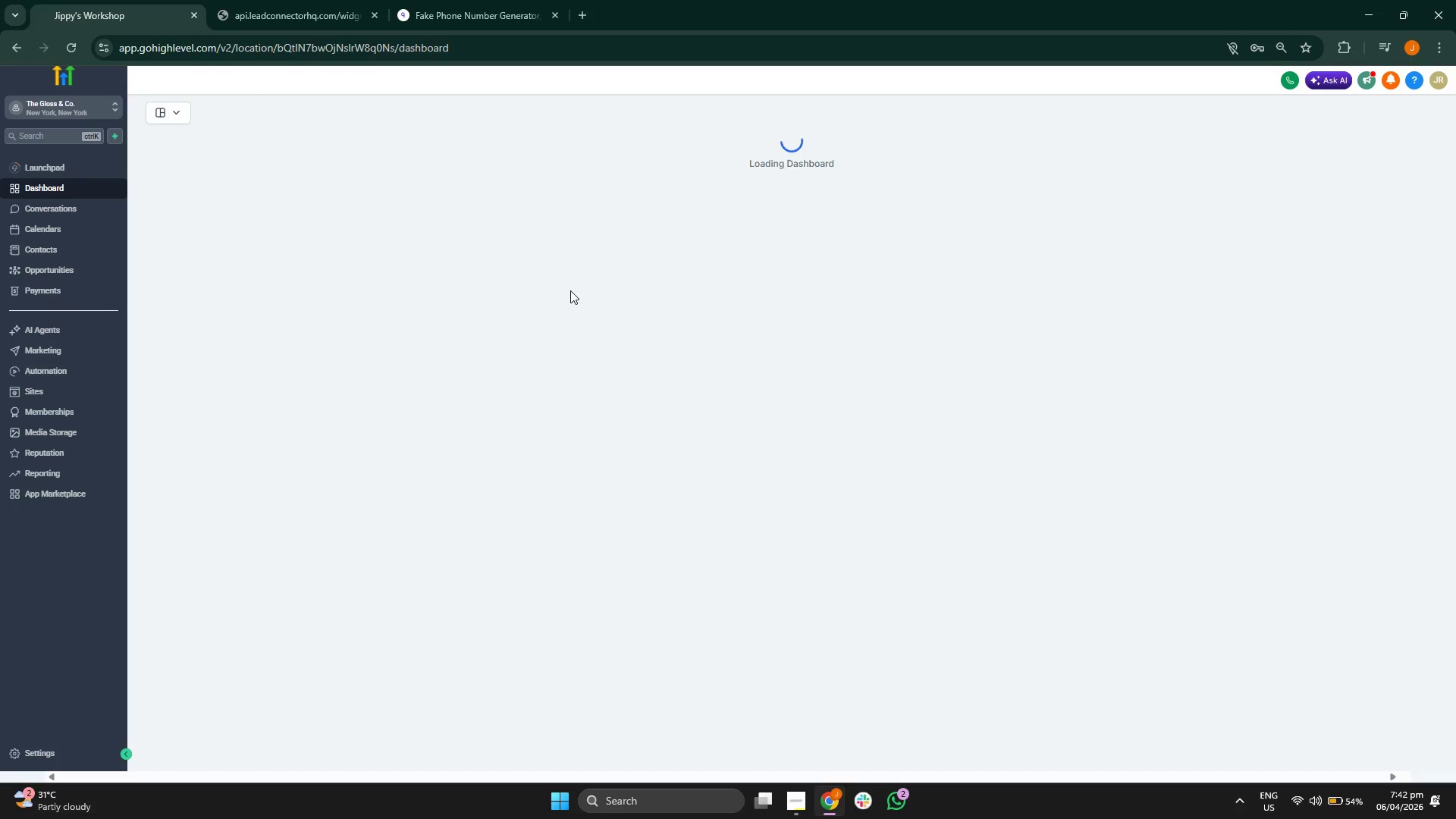 
scroll: coordinate [541, 344], scroll_direction: down, amount: 2.0
 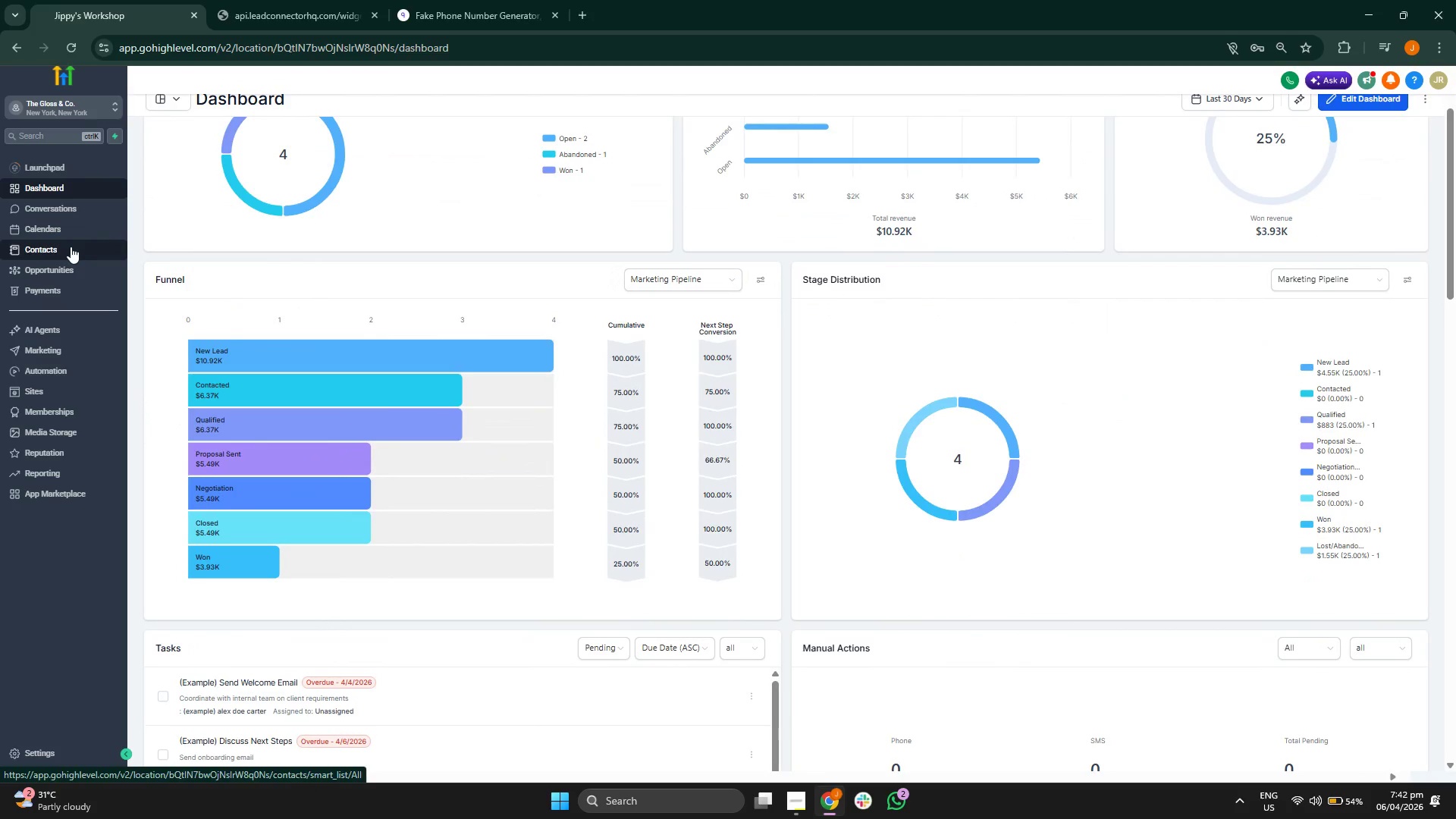 
left_click([70, 247])
 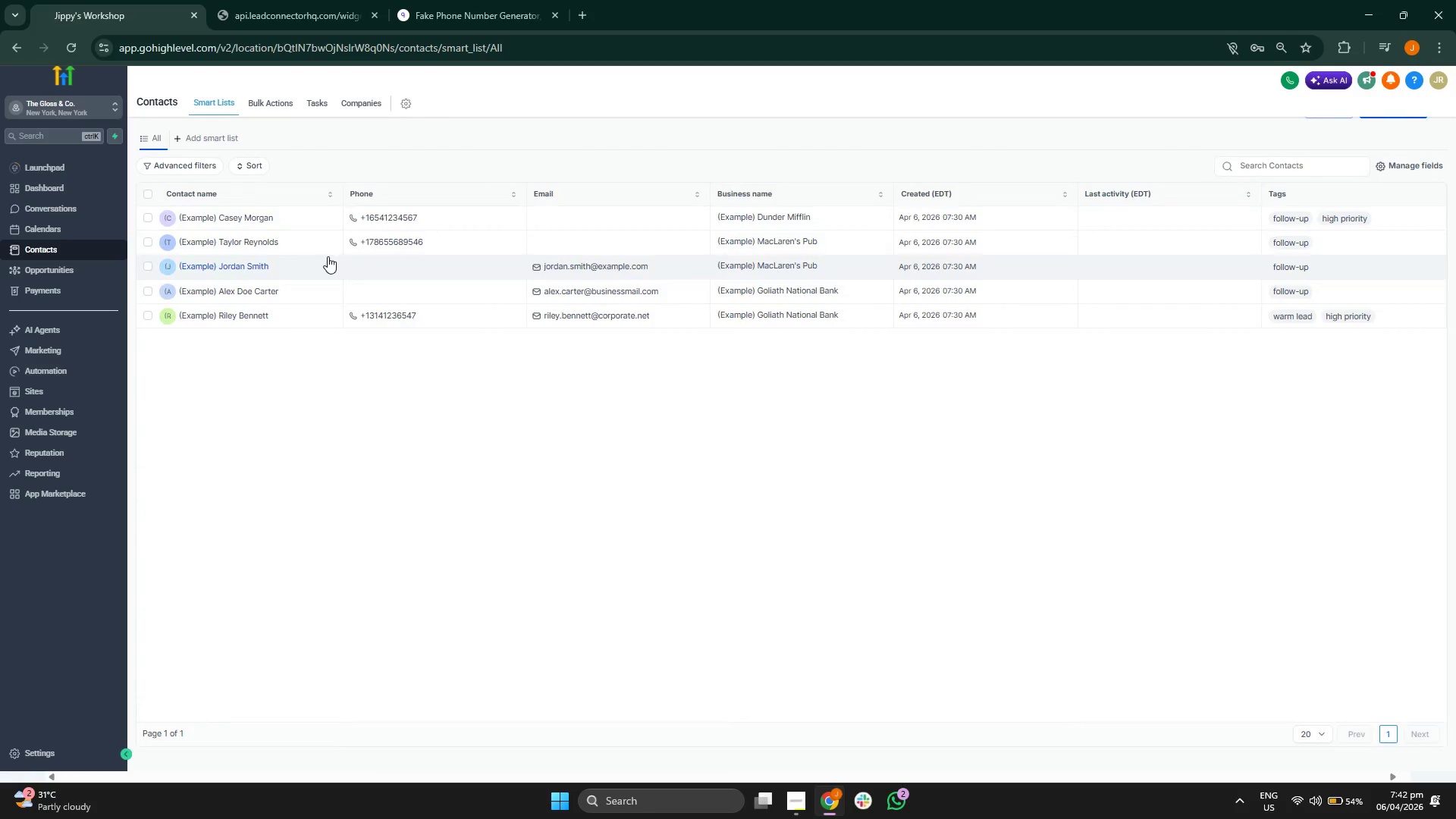 
wait(6.83)
 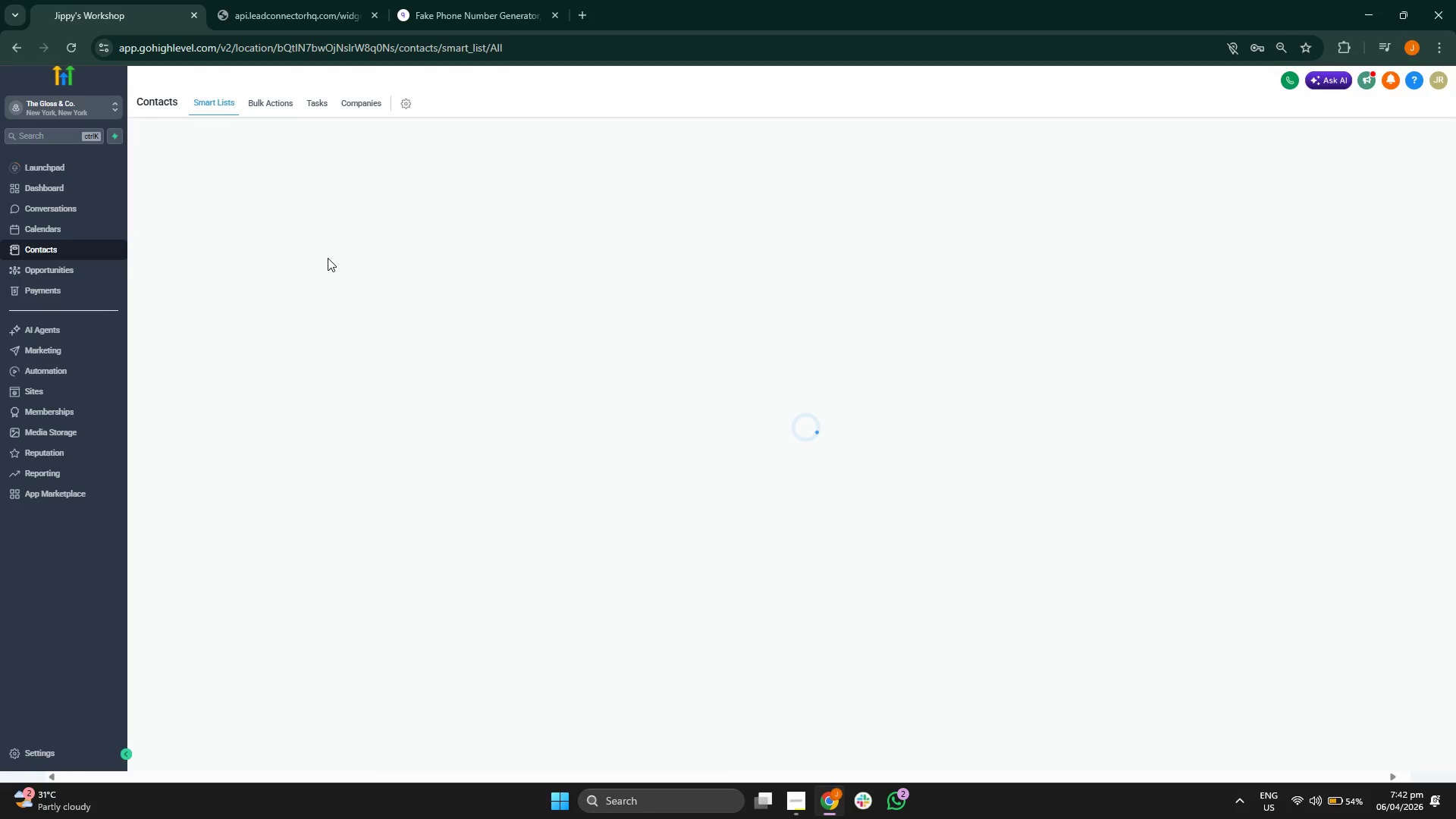 
left_click([143, 215])
 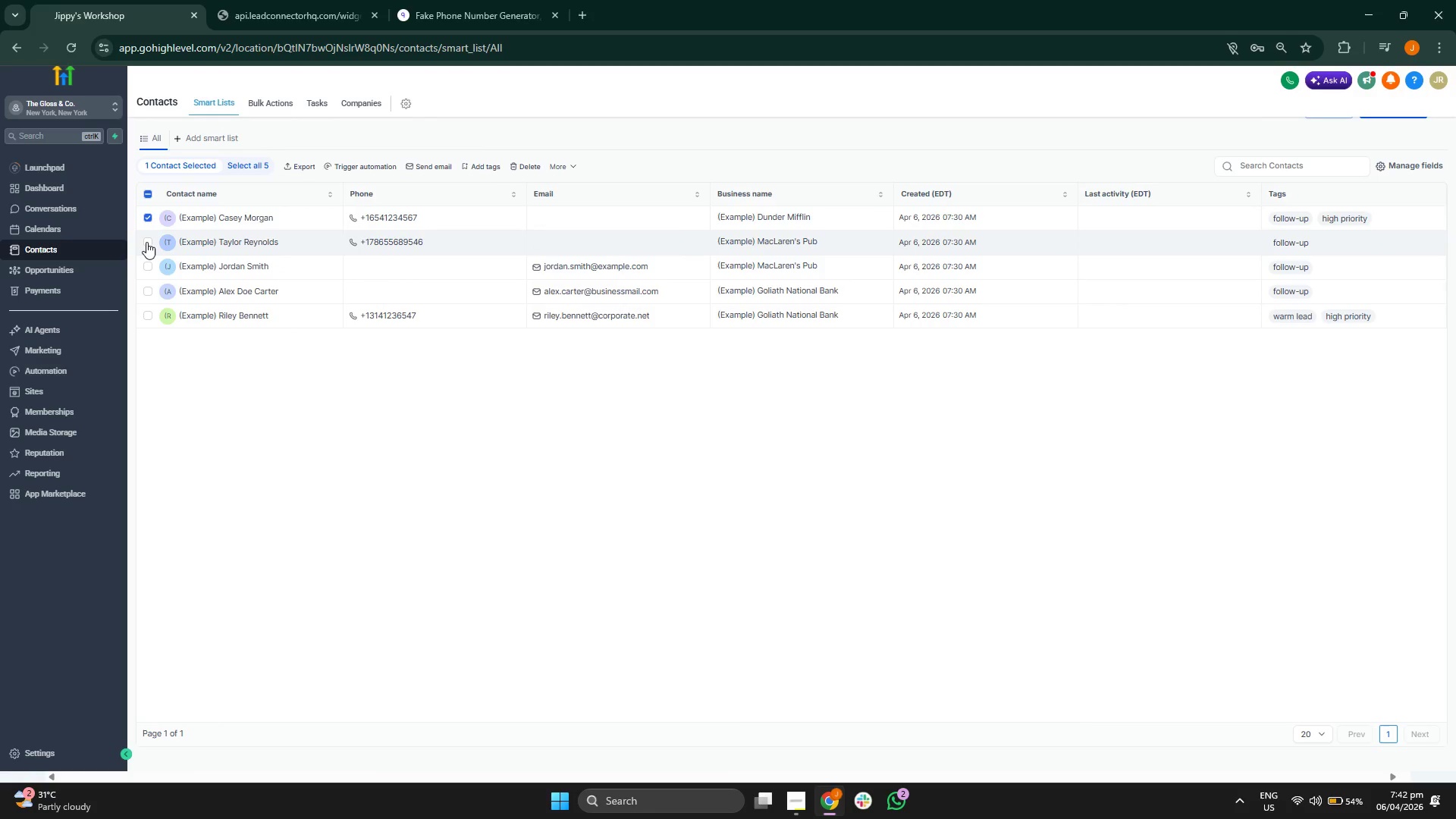 
left_click([146, 246])
 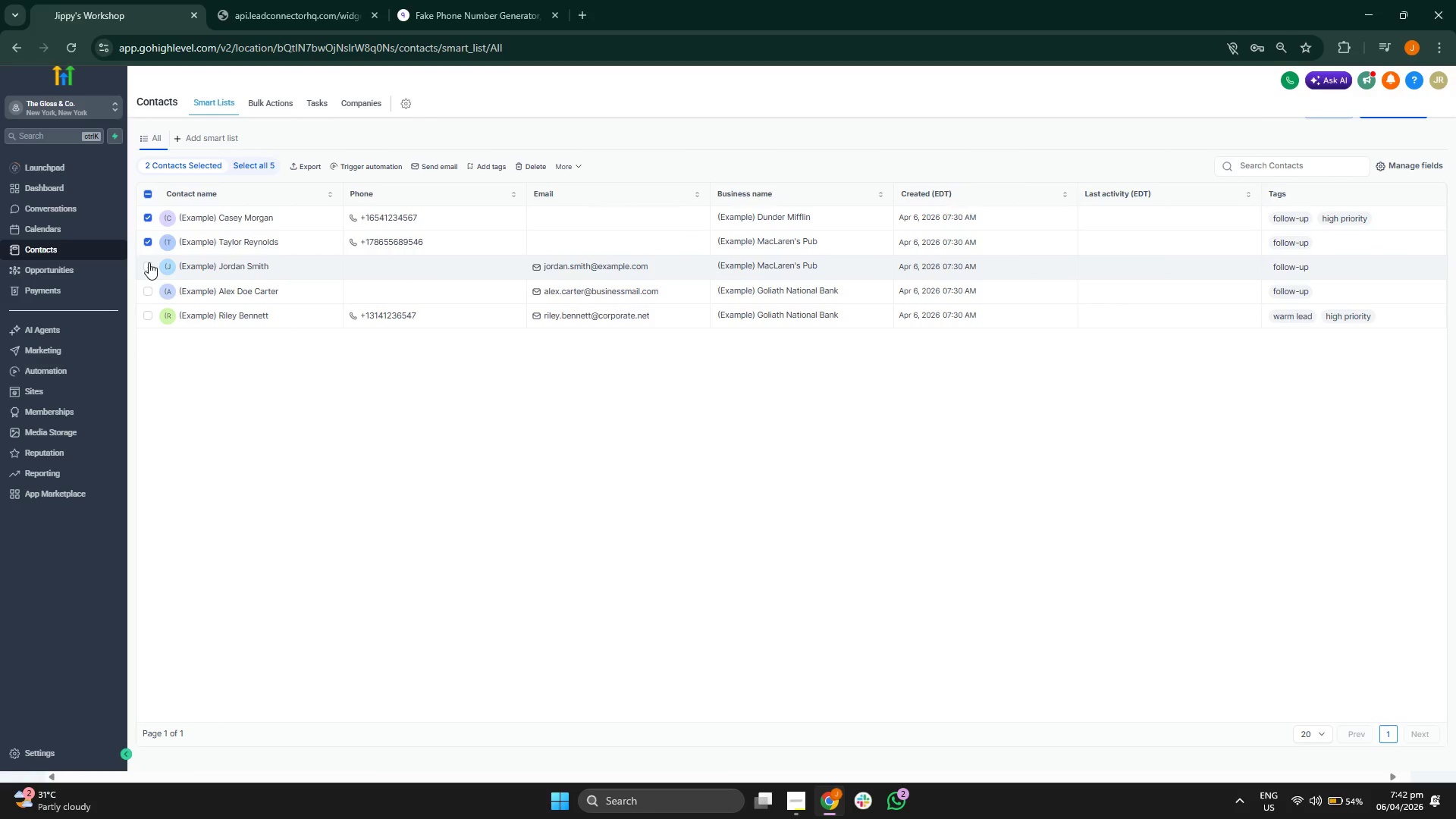 
left_click([149, 264])
 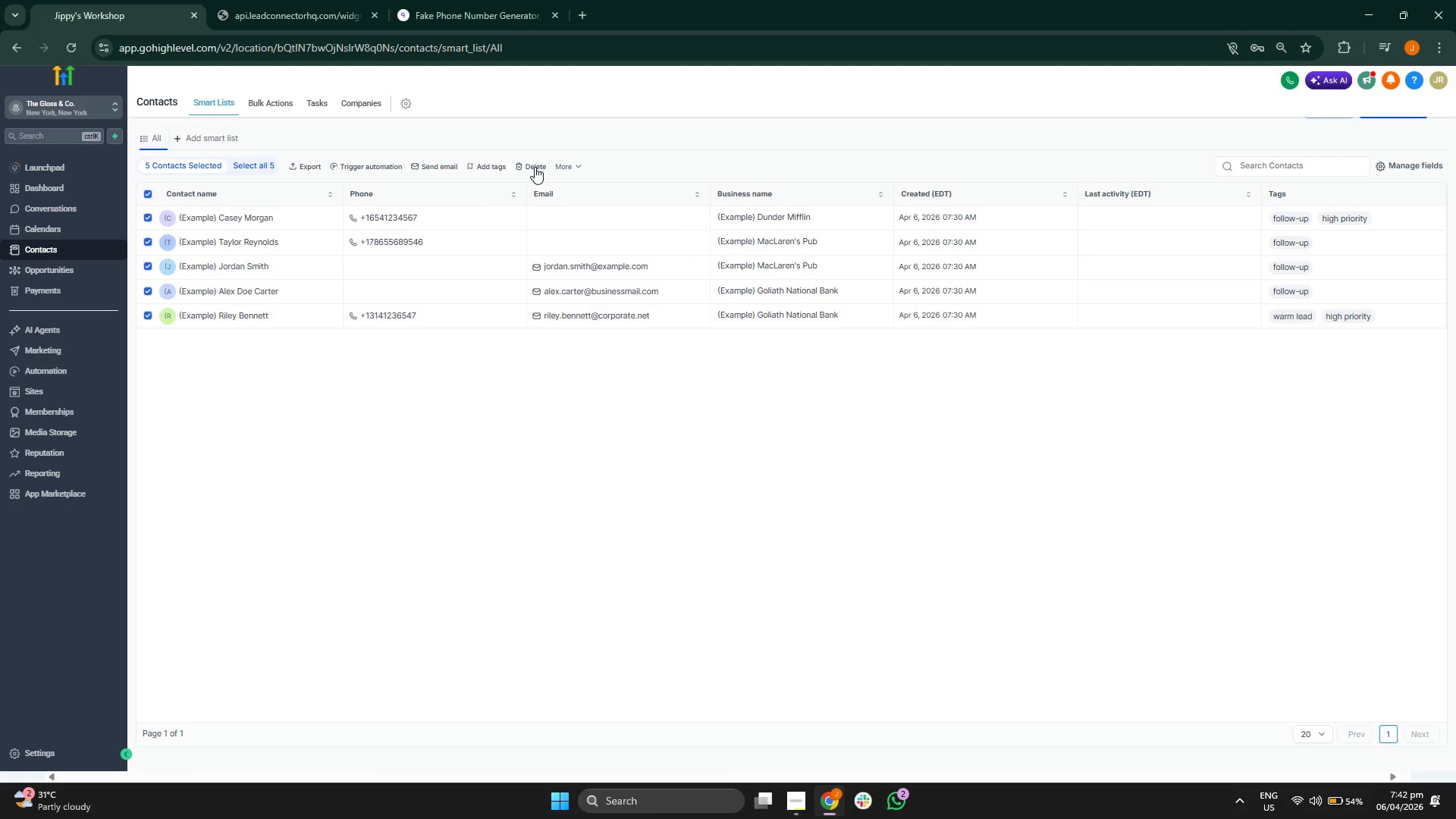 
left_click([522, 163])
 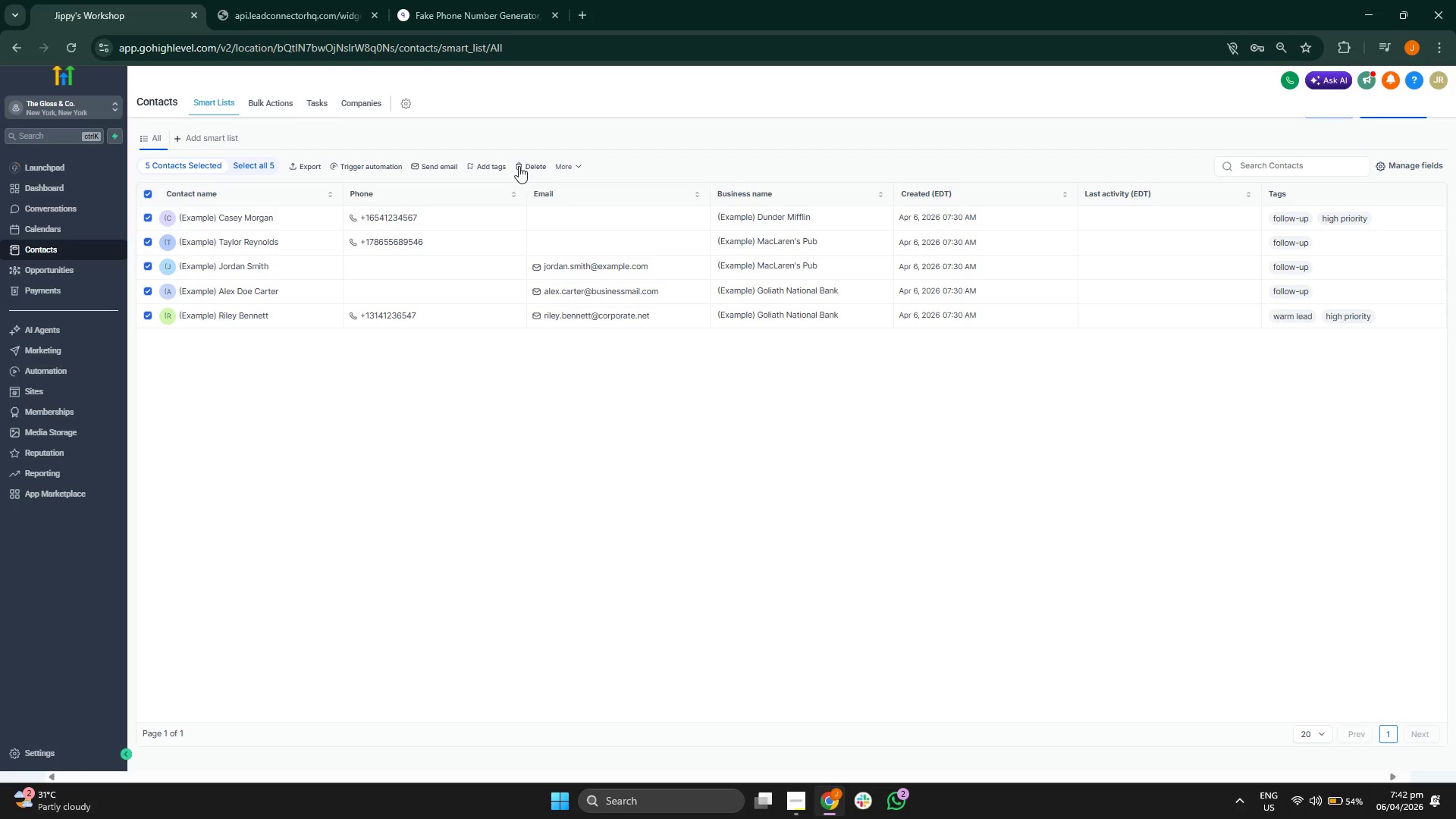 
left_click([527, 162])
 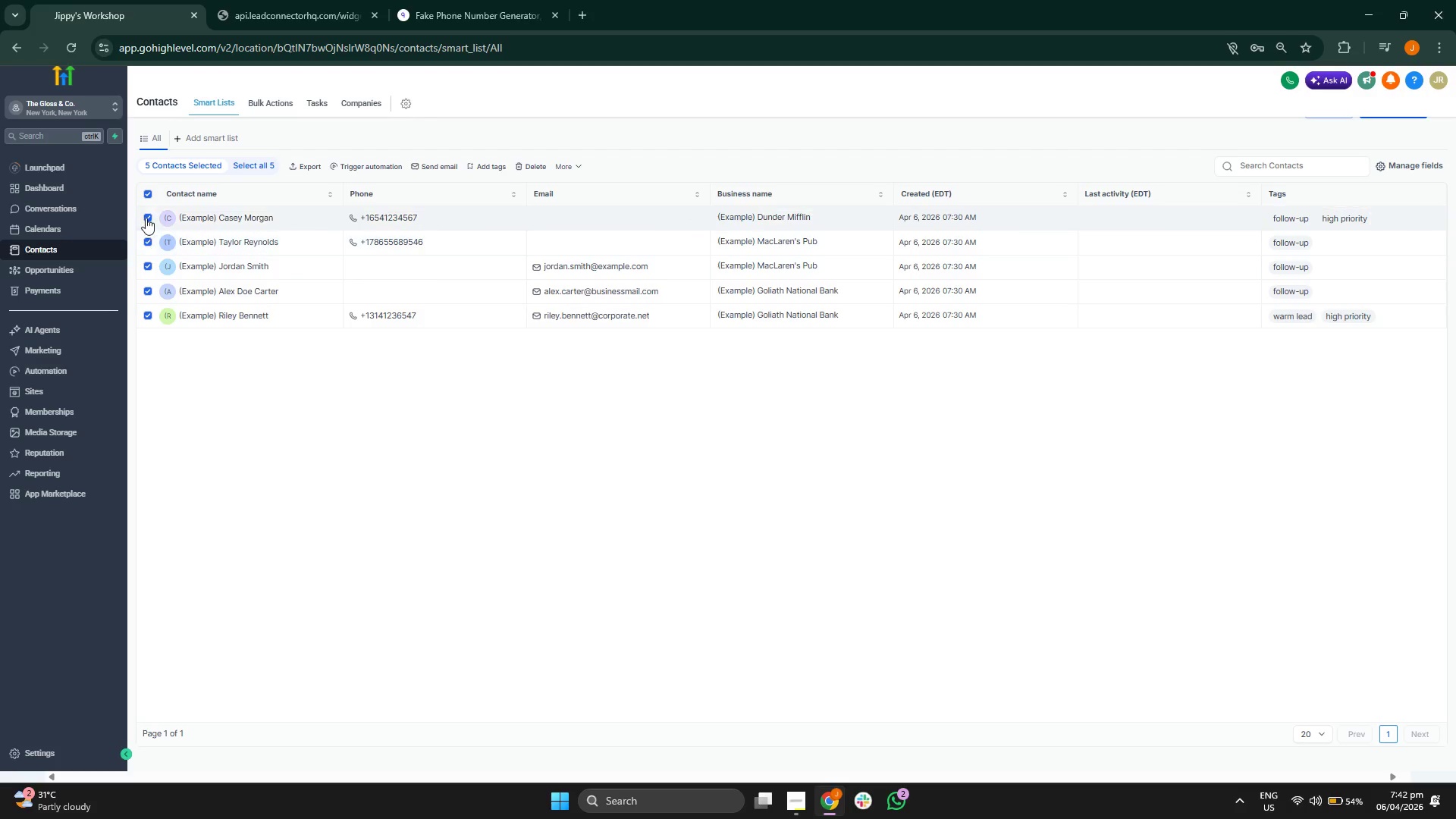 
left_click([150, 215])
 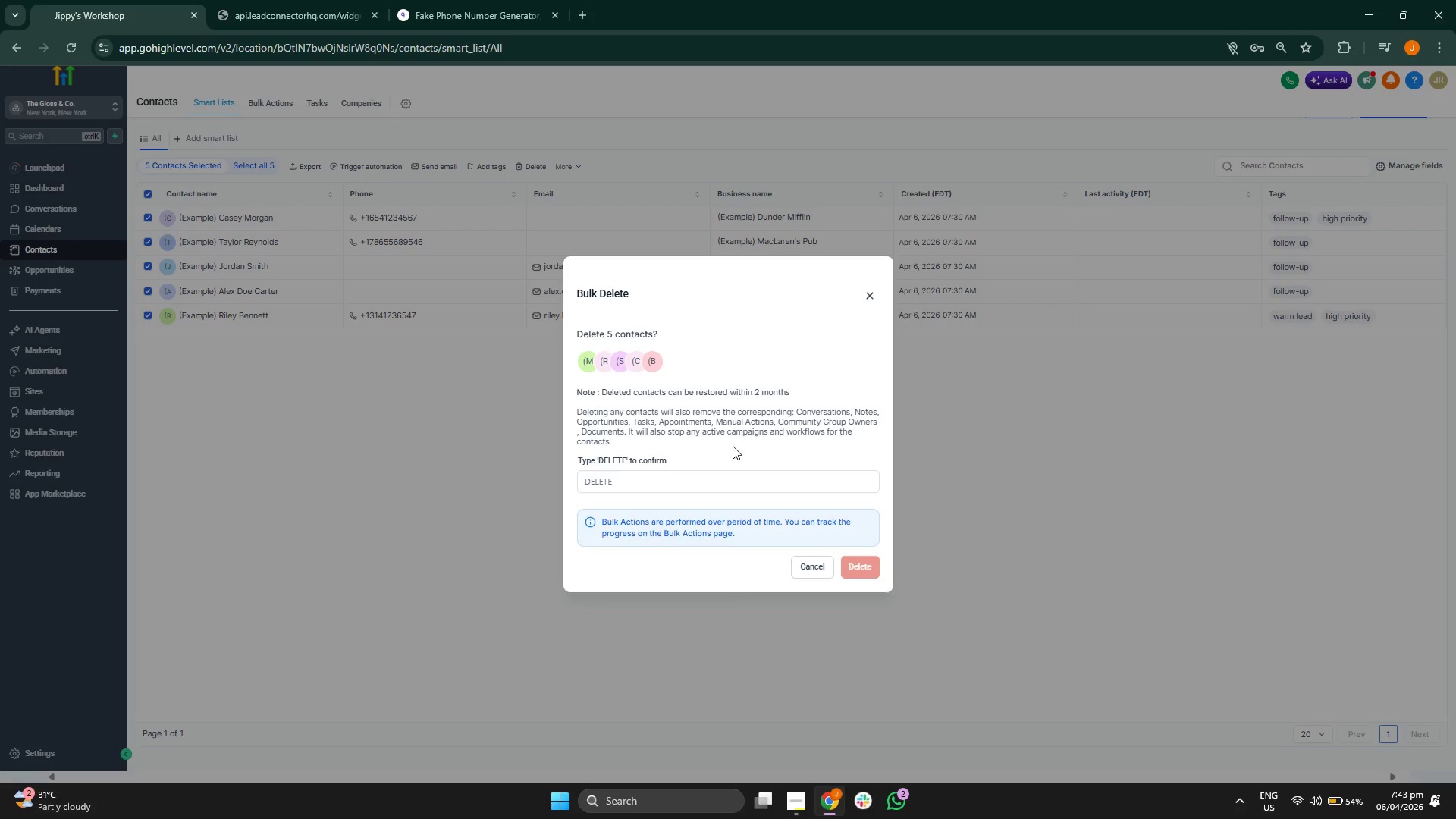 
type(DELETE)
 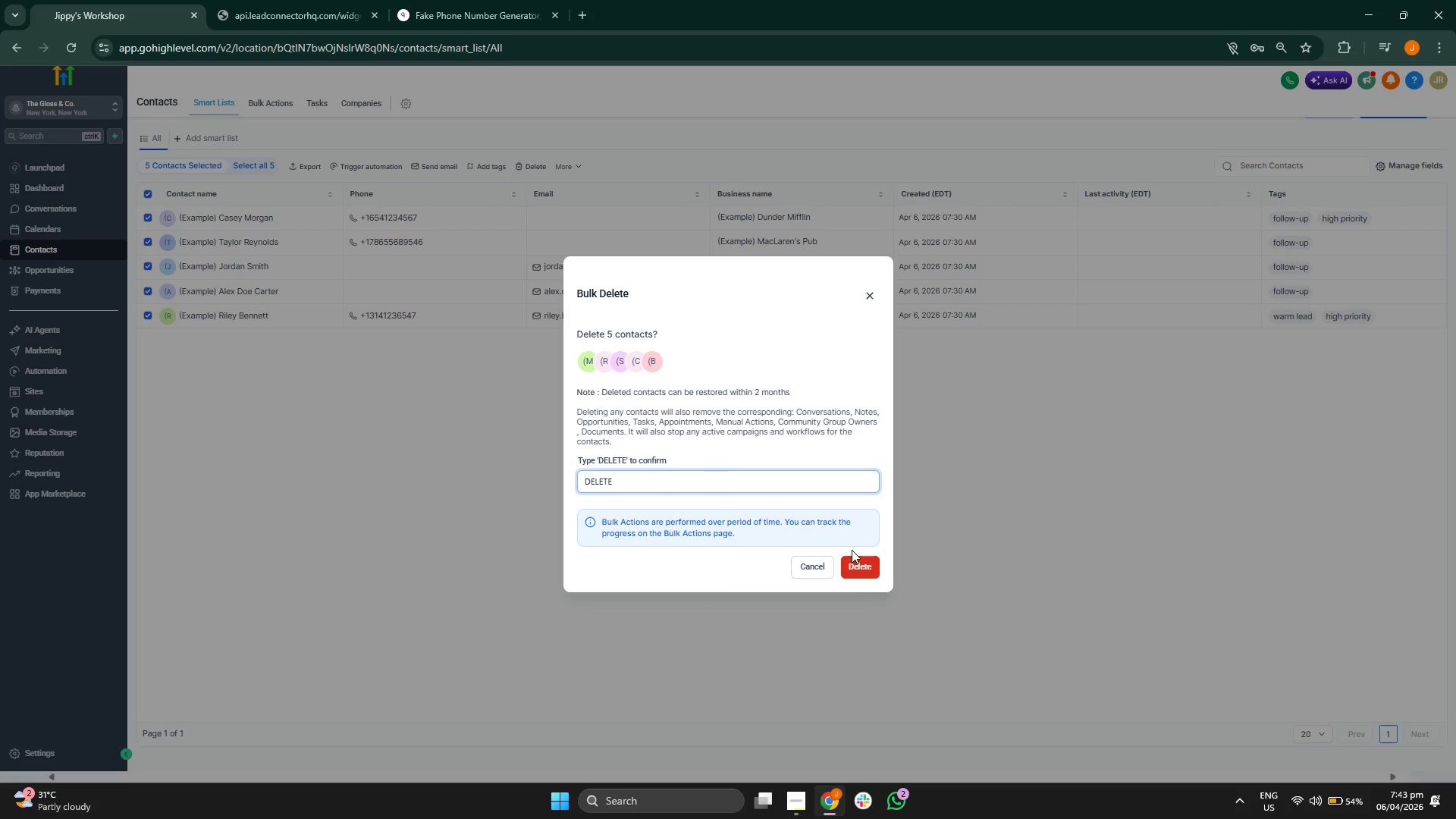 
left_click([860, 568])
 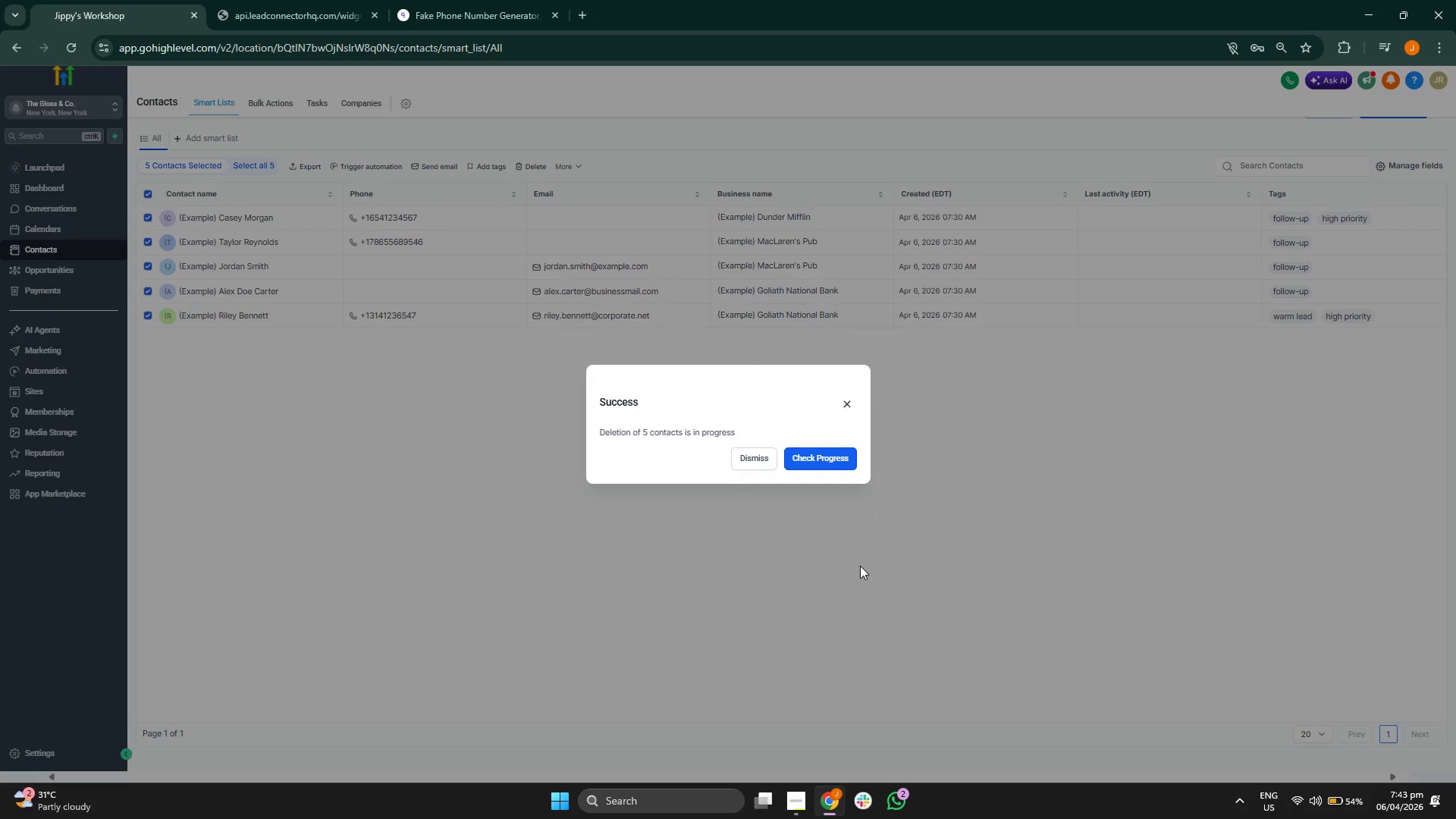 
wait(5.23)
 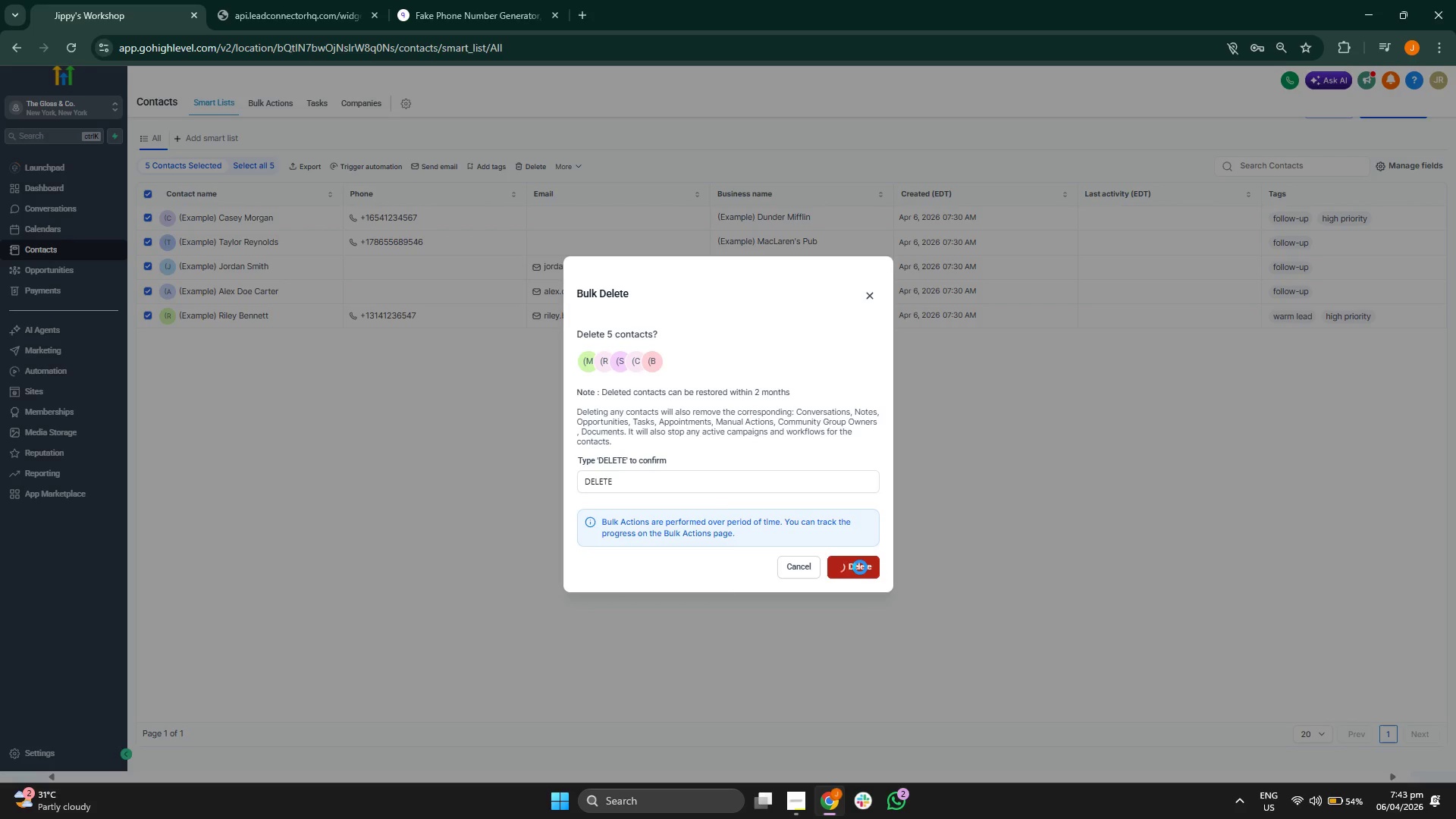 
left_click([827, 458])
 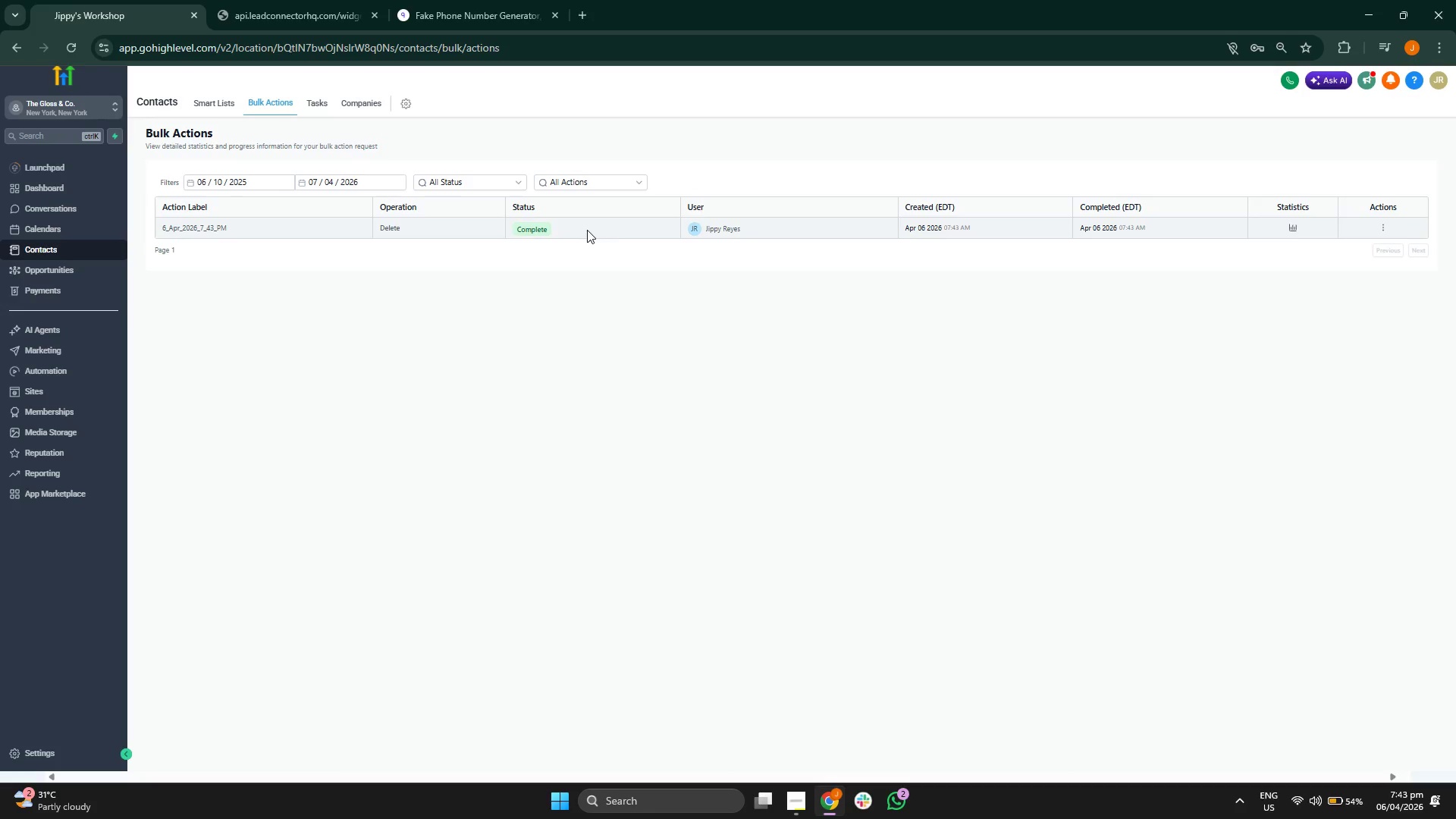 
wait(6.55)
 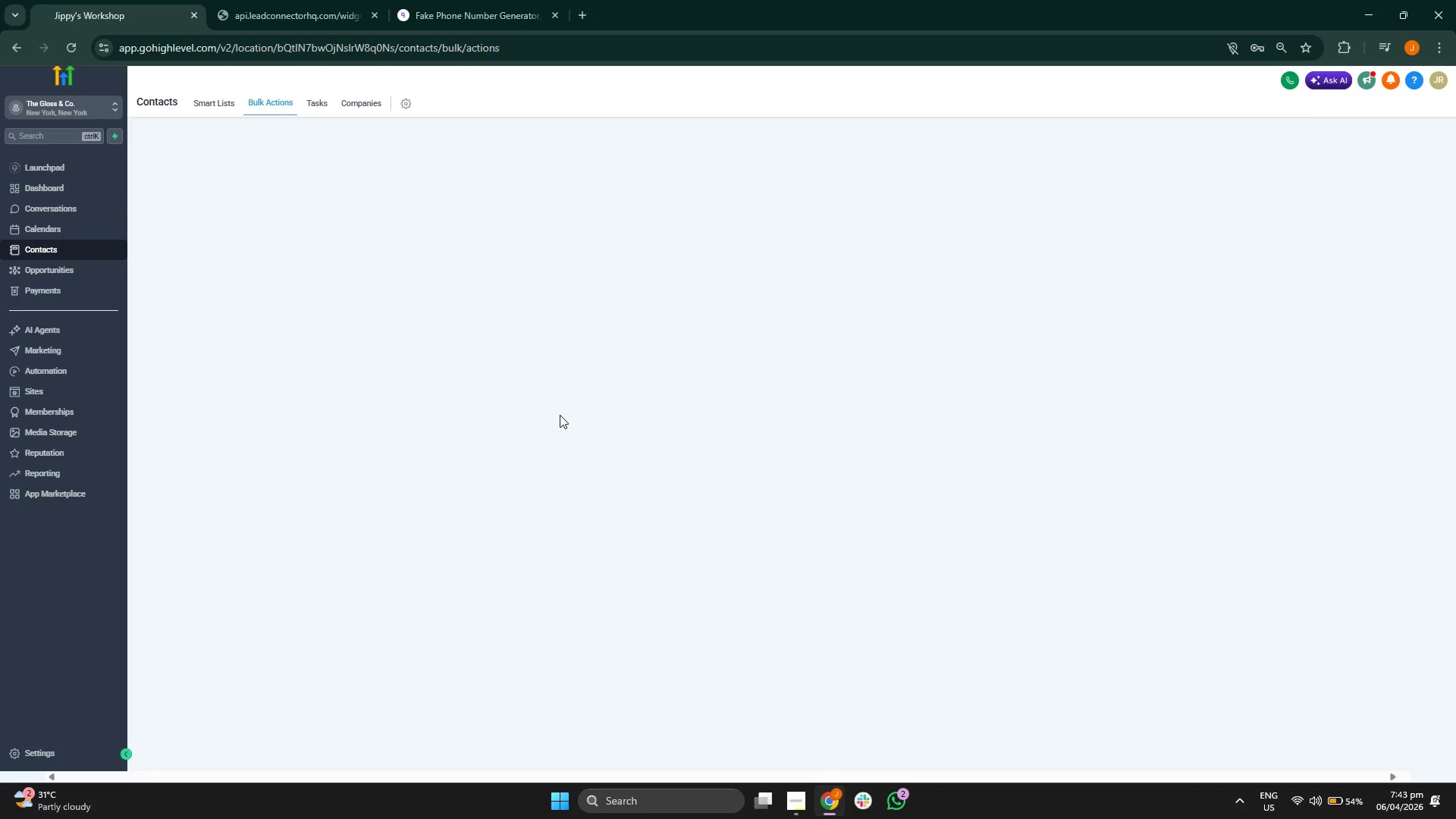 
left_click([224, 108])
 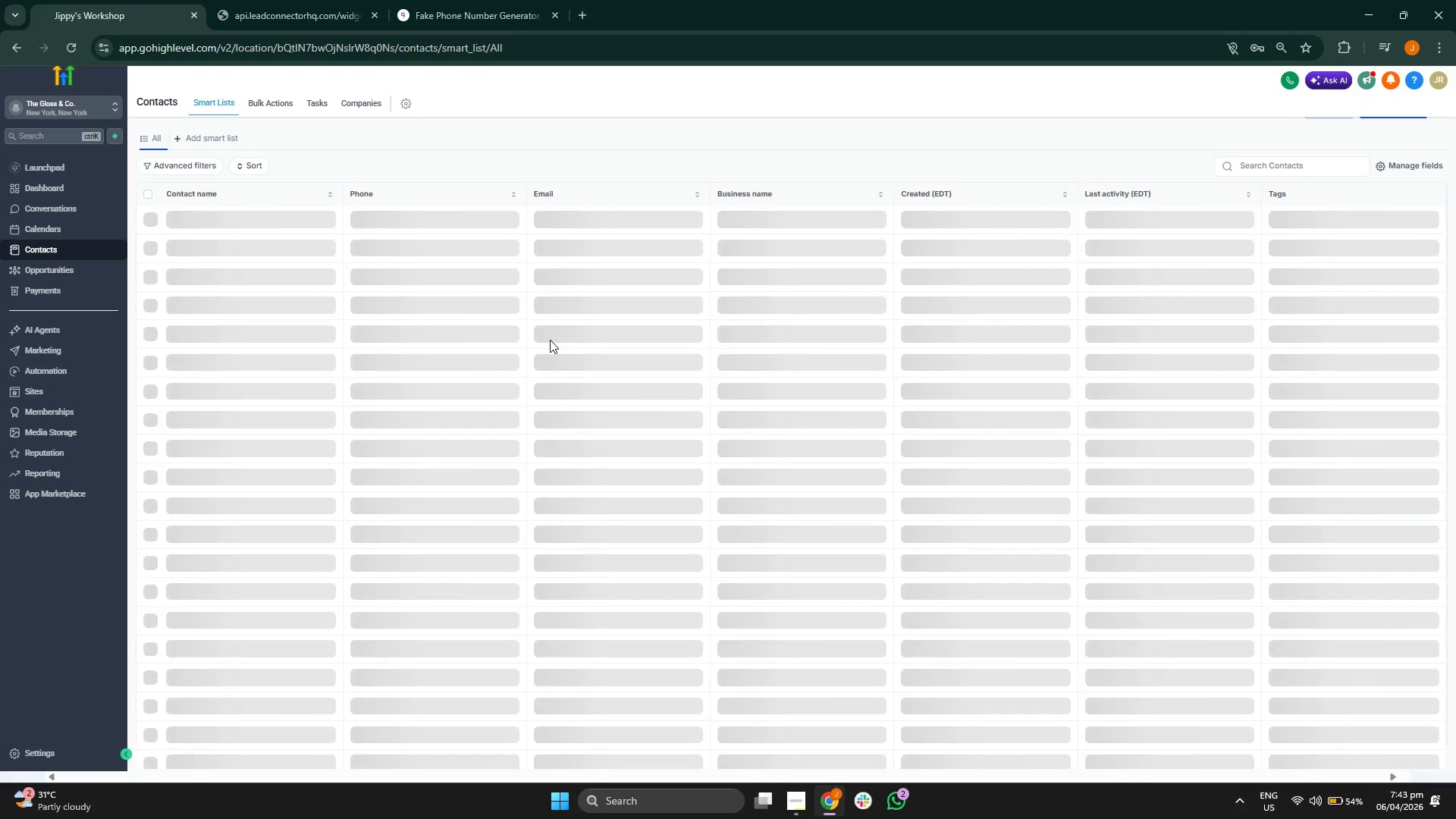 
wait(7.8)
 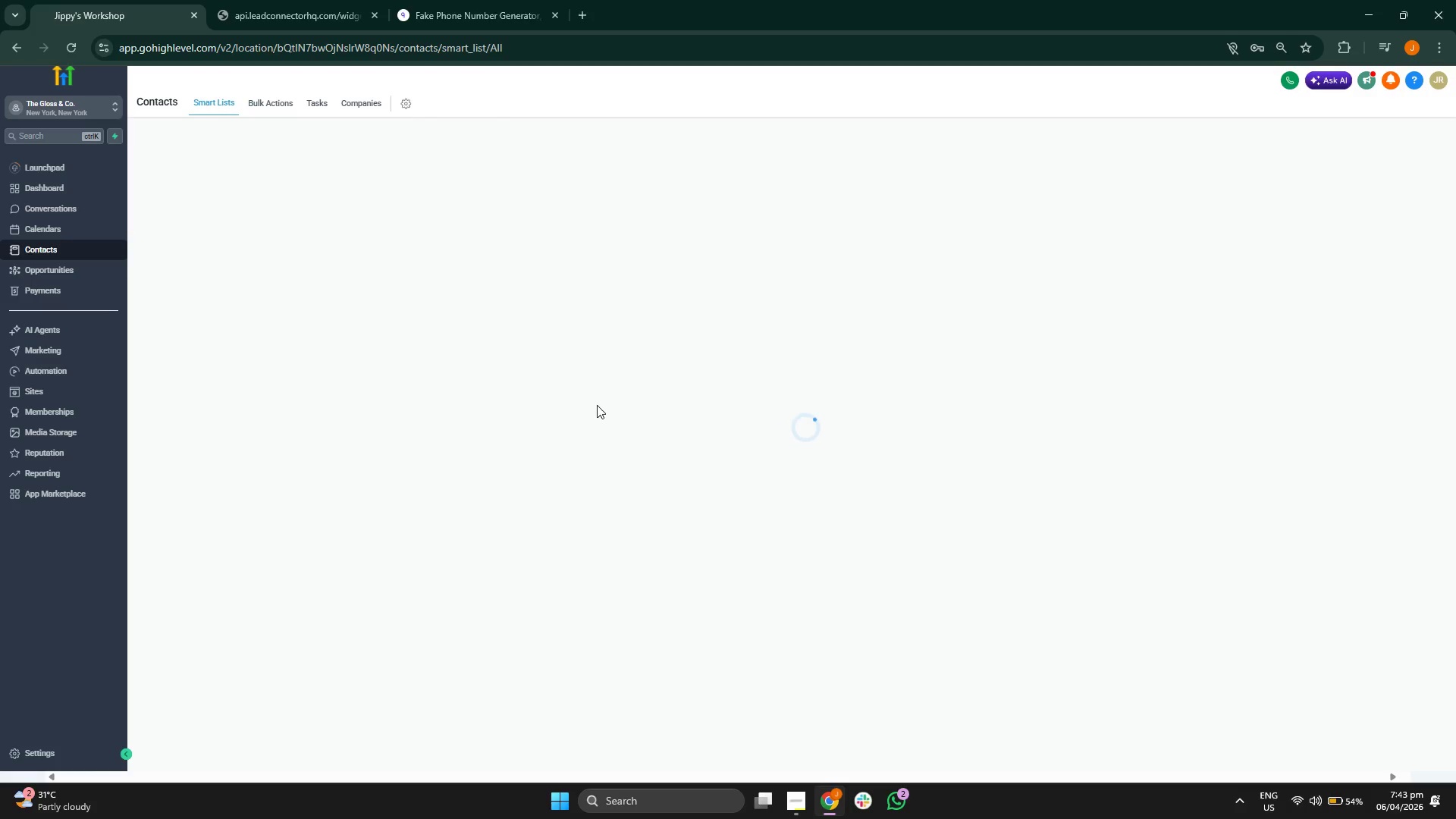 
left_click([275, 96])
 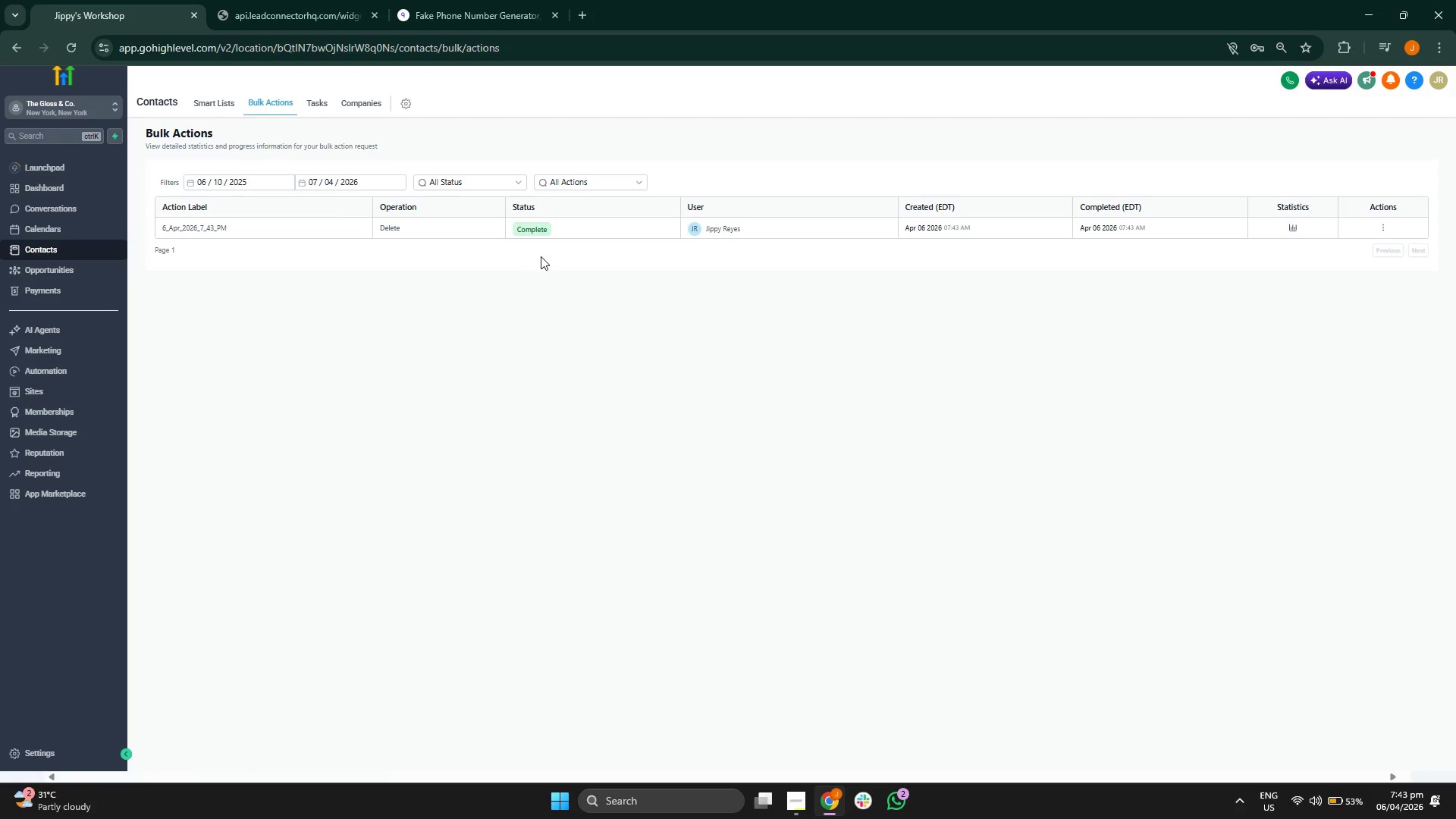 
left_click([214, 101])
 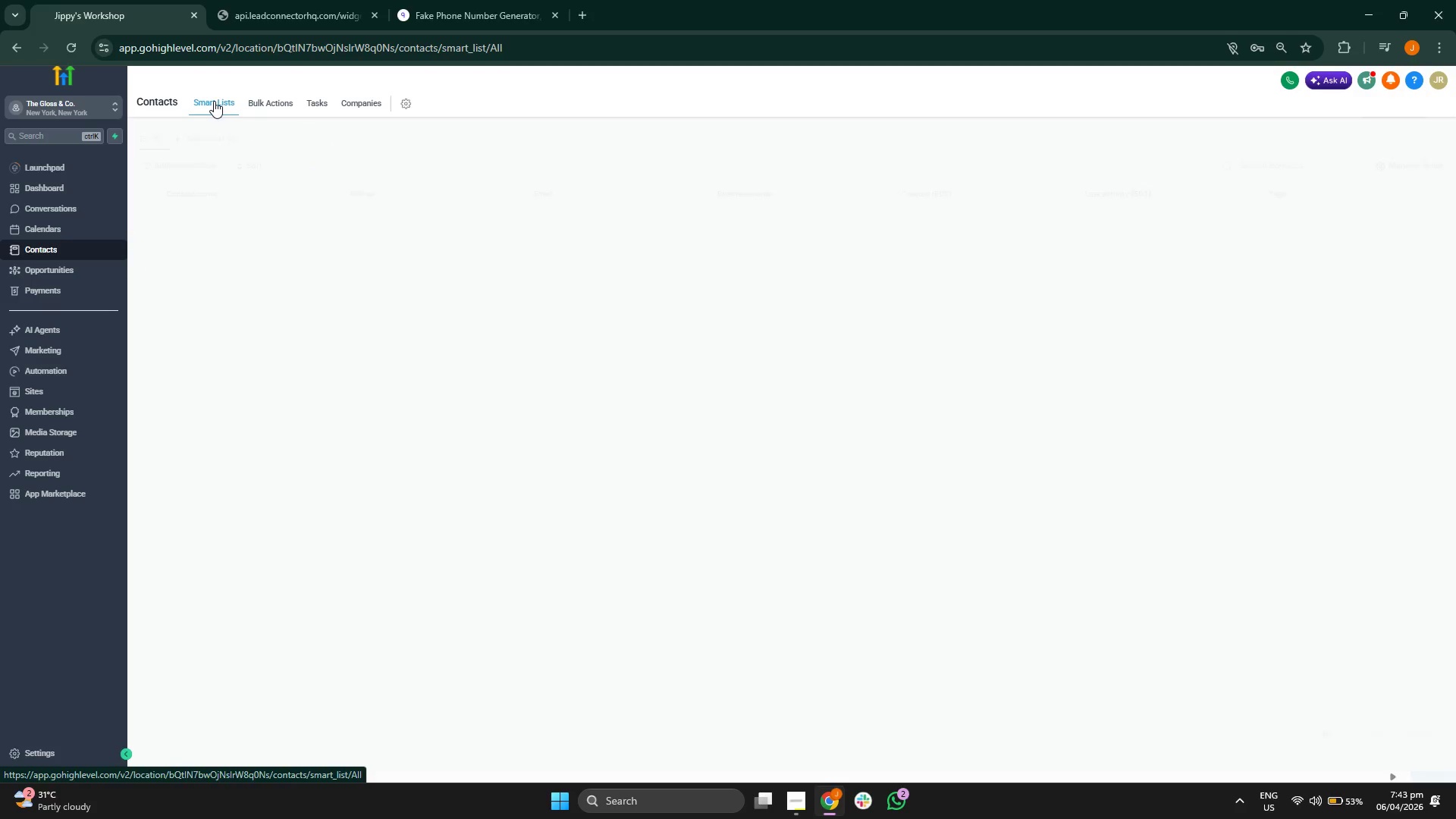 
wait(8.22)
 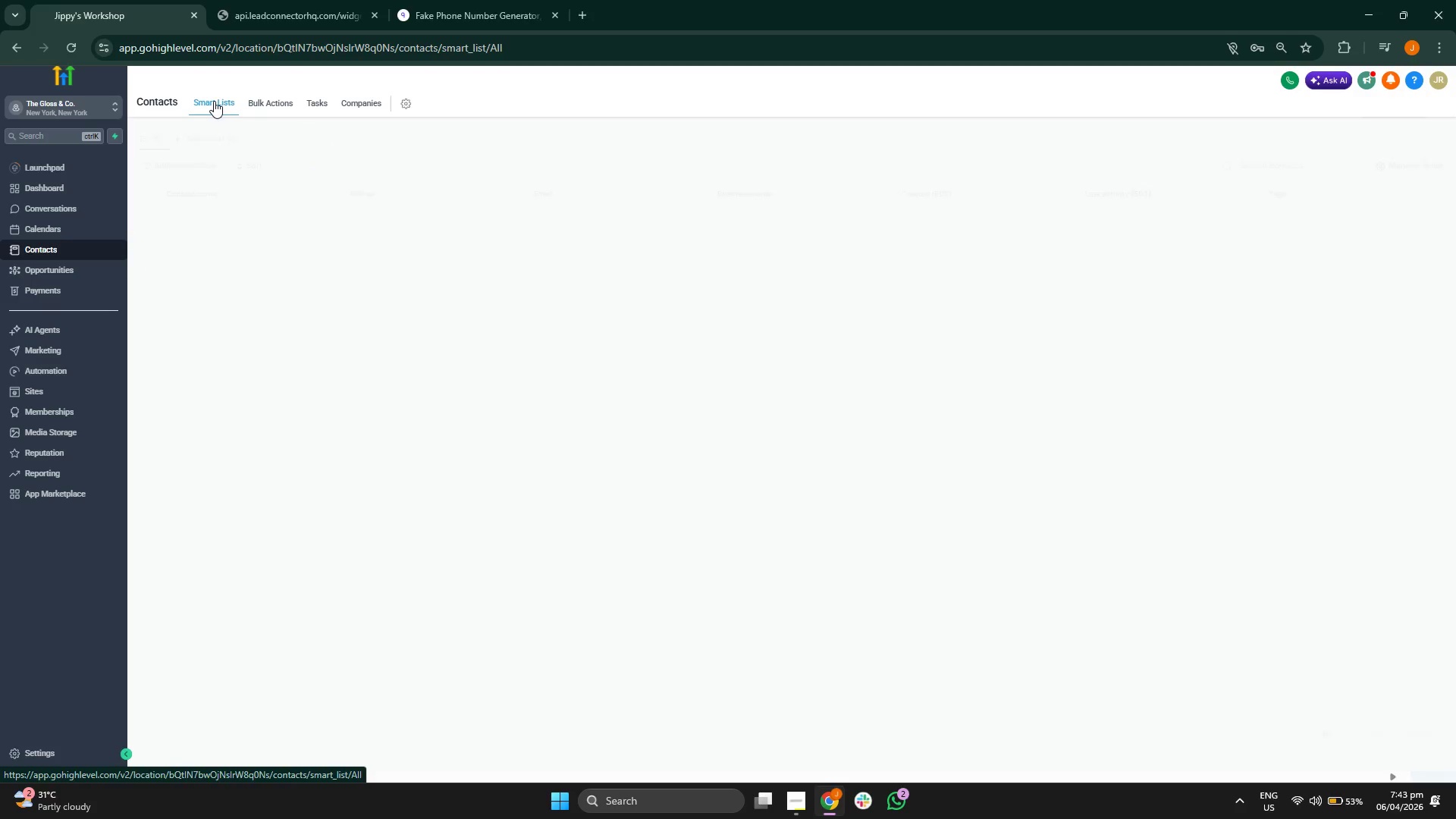 
double_click([149, 243])
 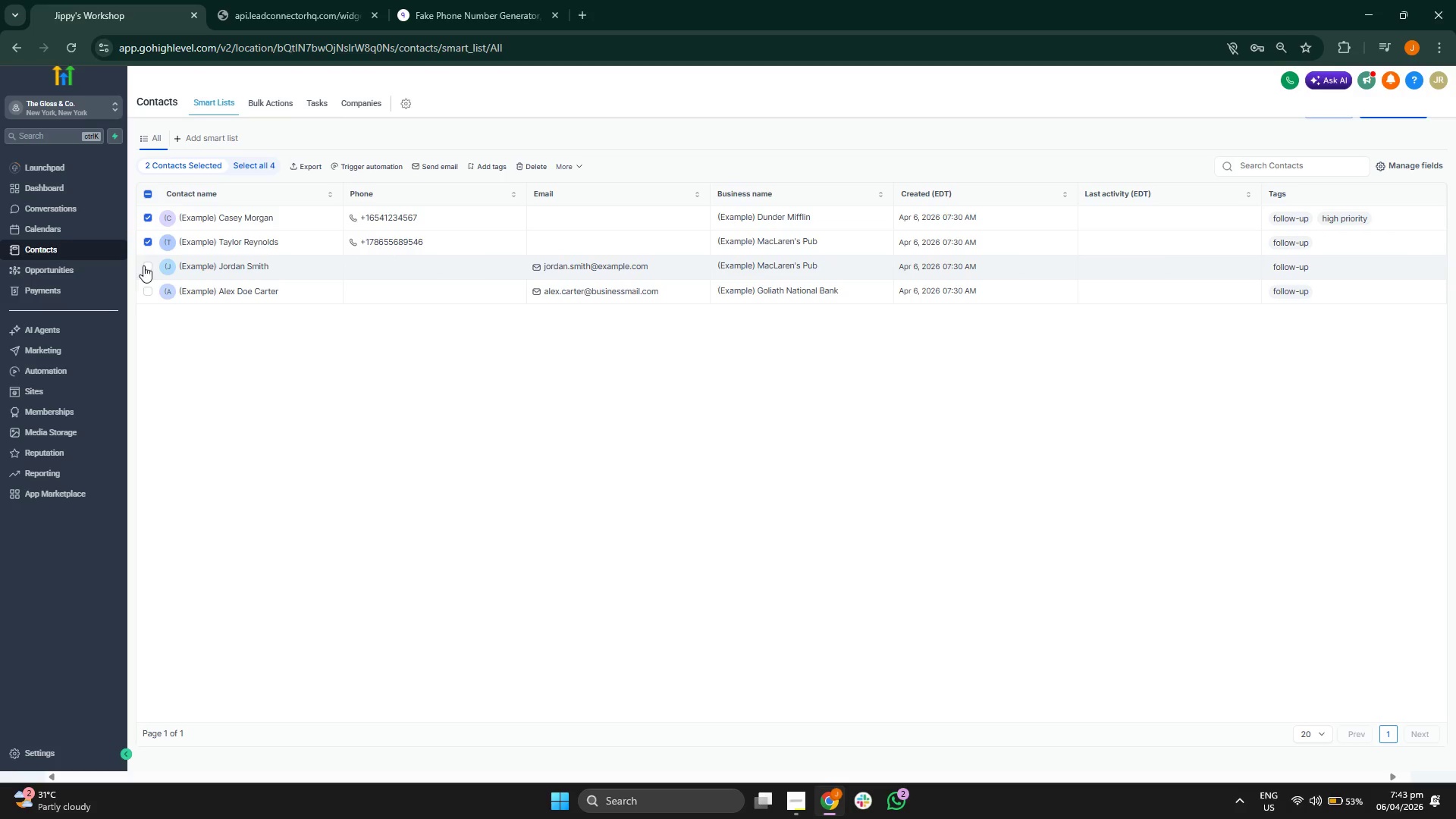 
left_click([143, 265])
 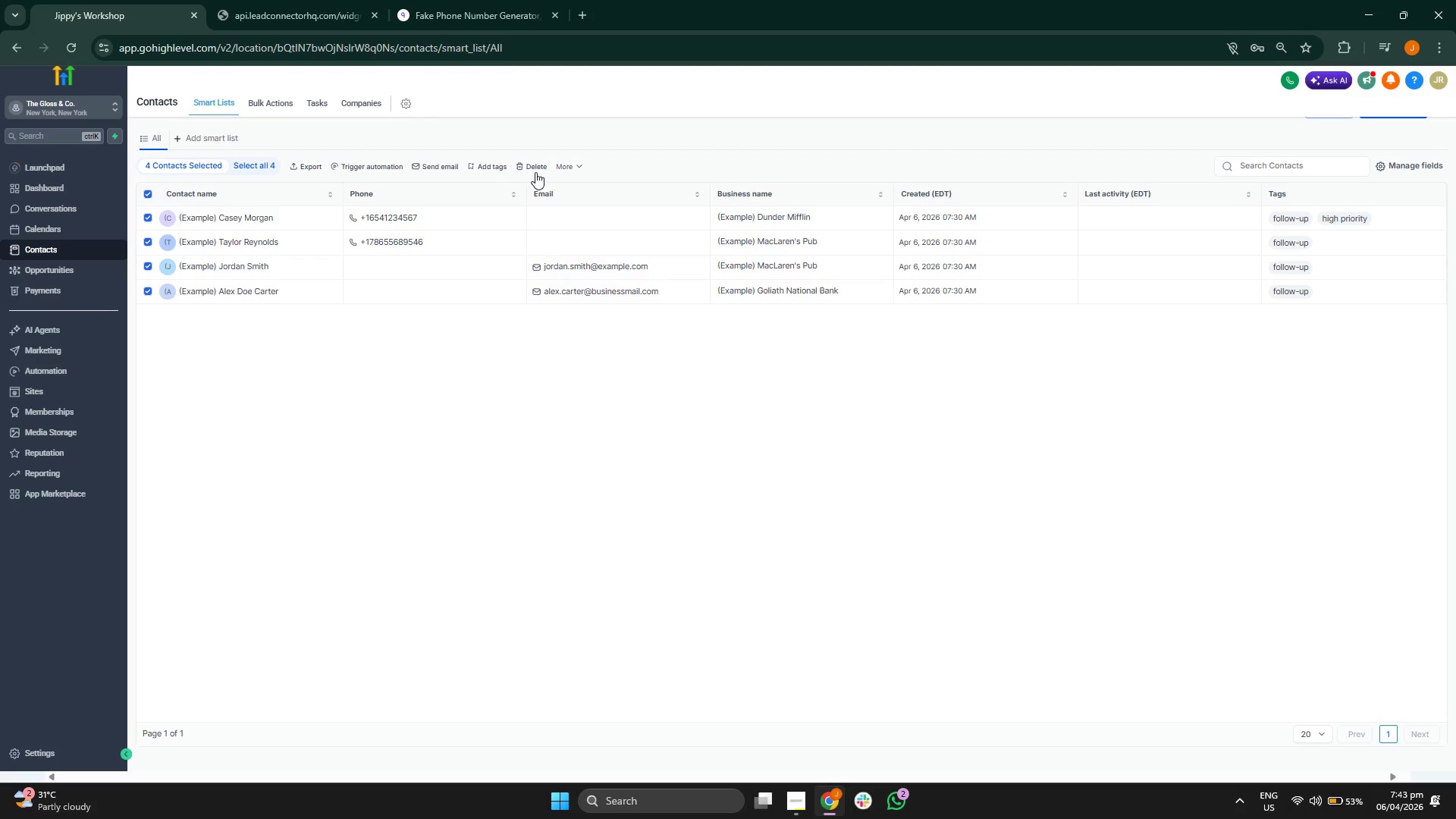 
left_click([538, 168])
 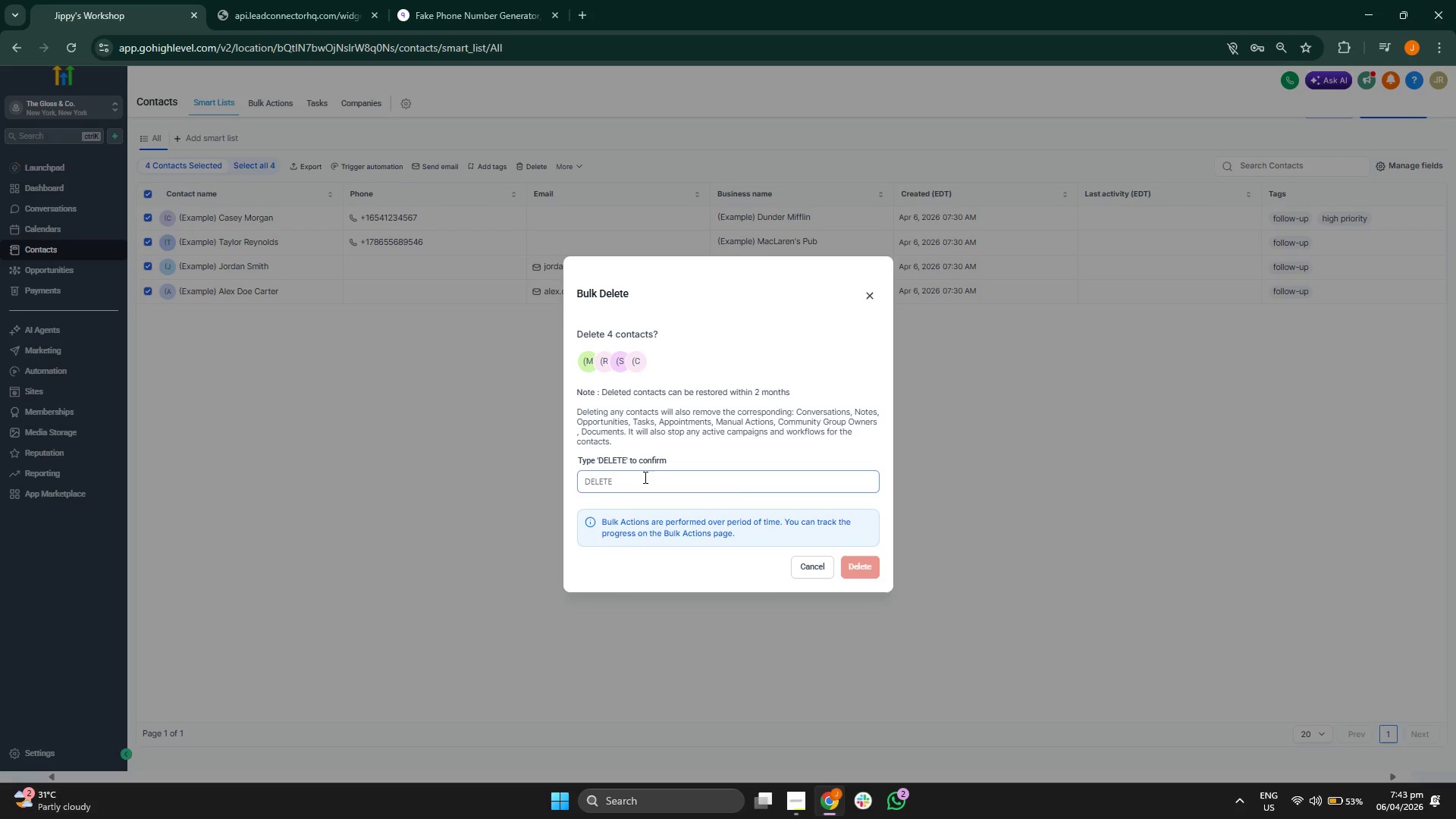 
left_click([643, 477])
 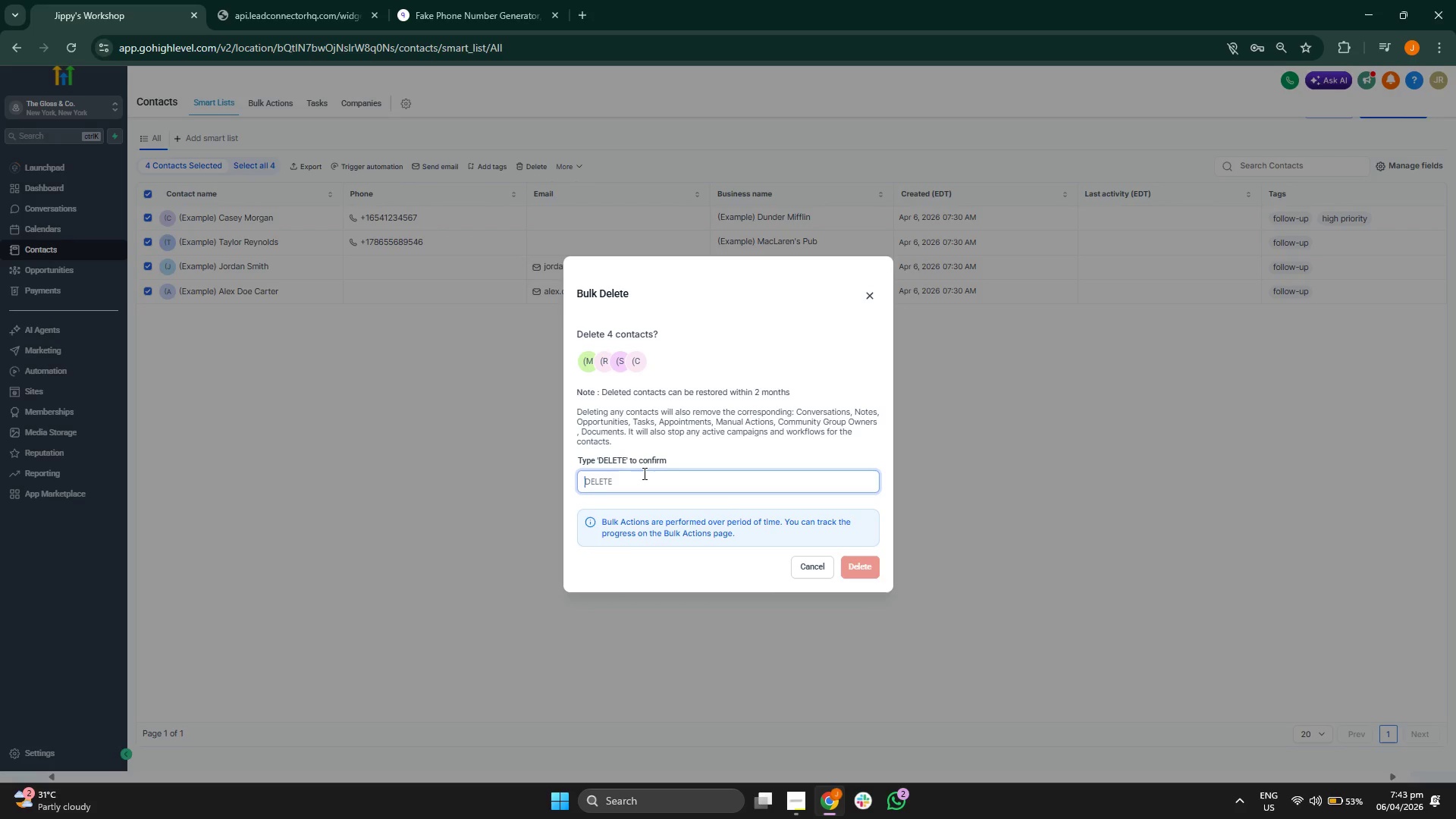 
type(de)
key(Backspace)
key(Backspace)
type(DELETE)
 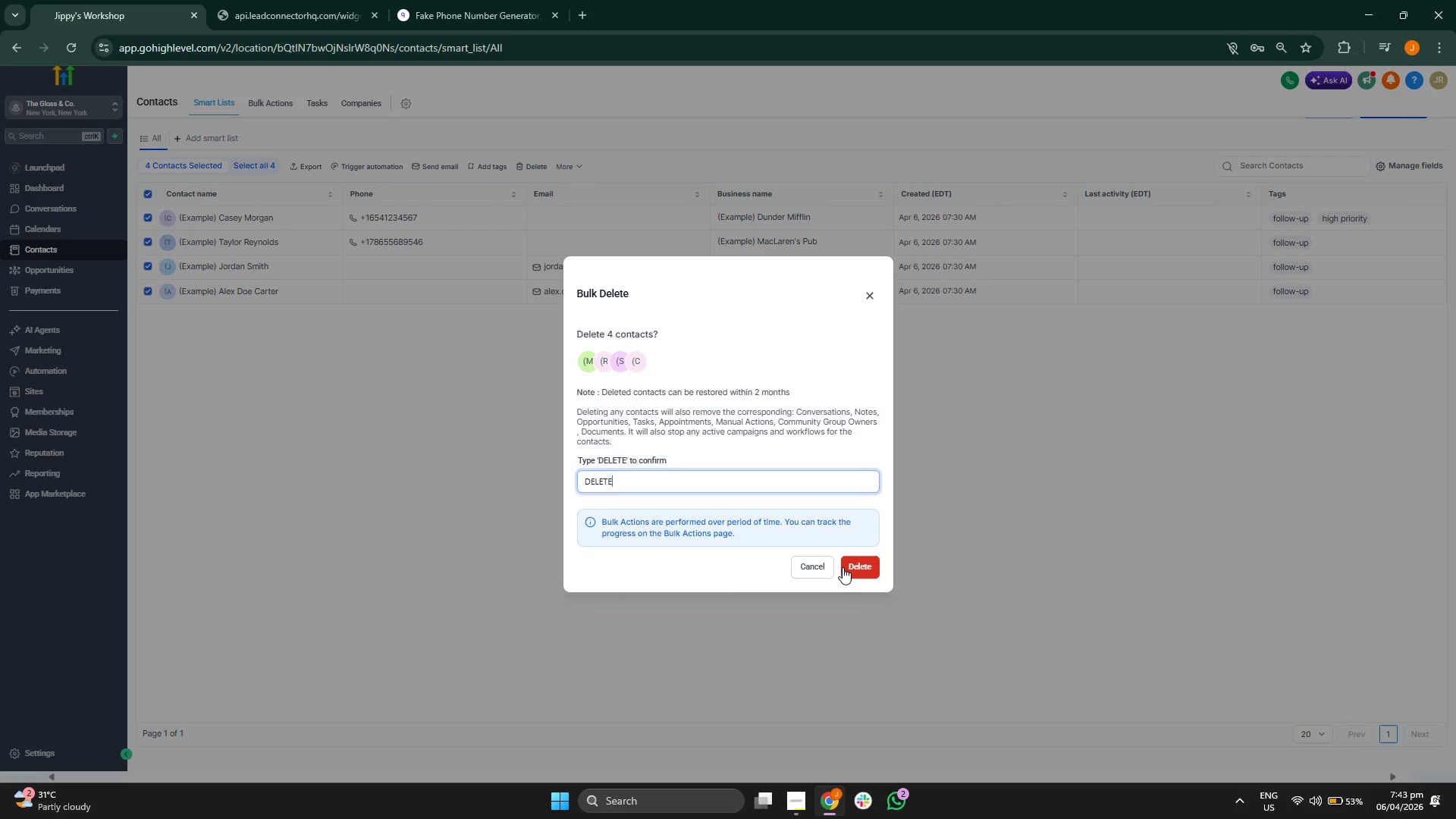 
left_click([847, 567])
 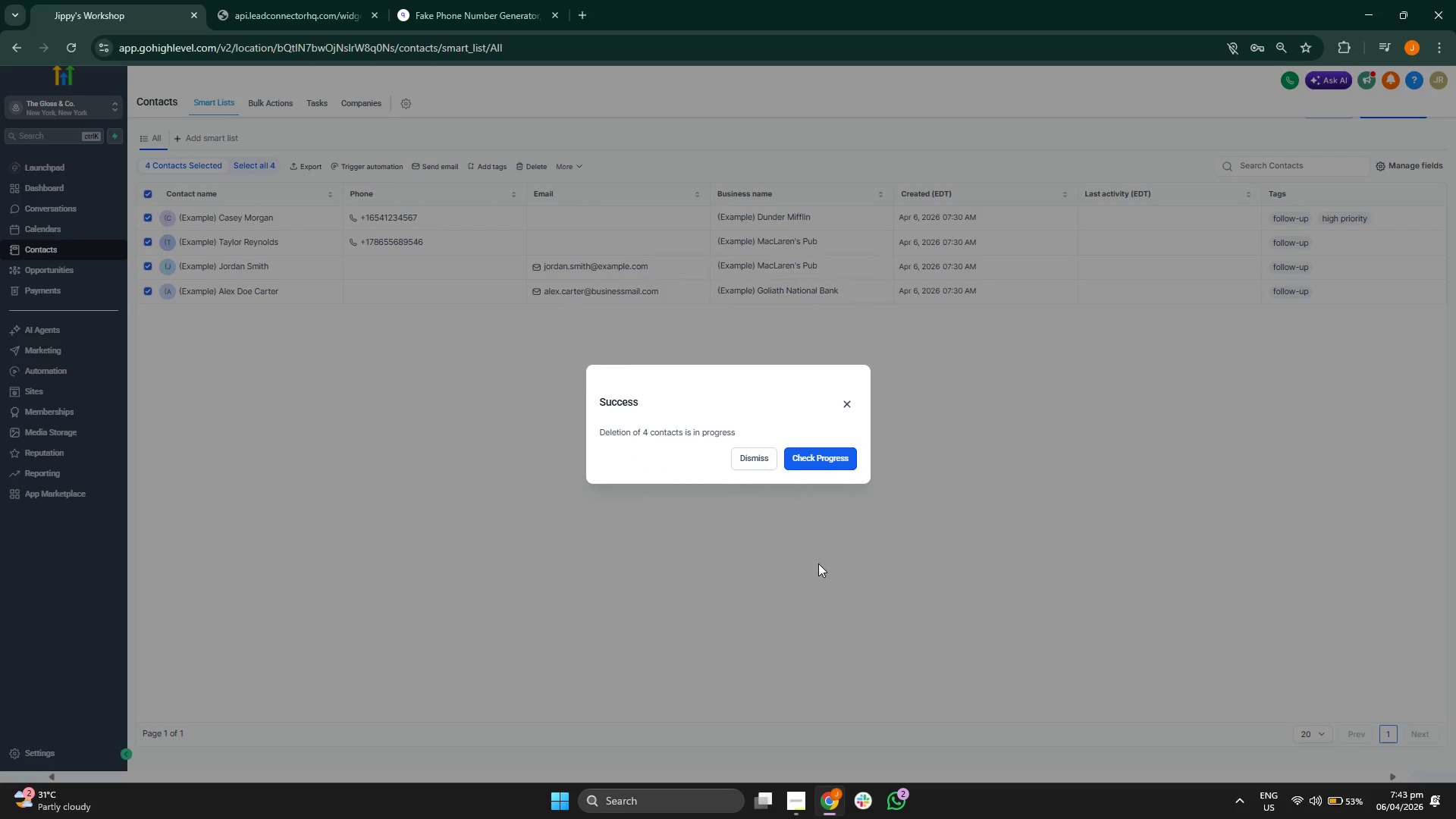 
left_click([832, 457])
 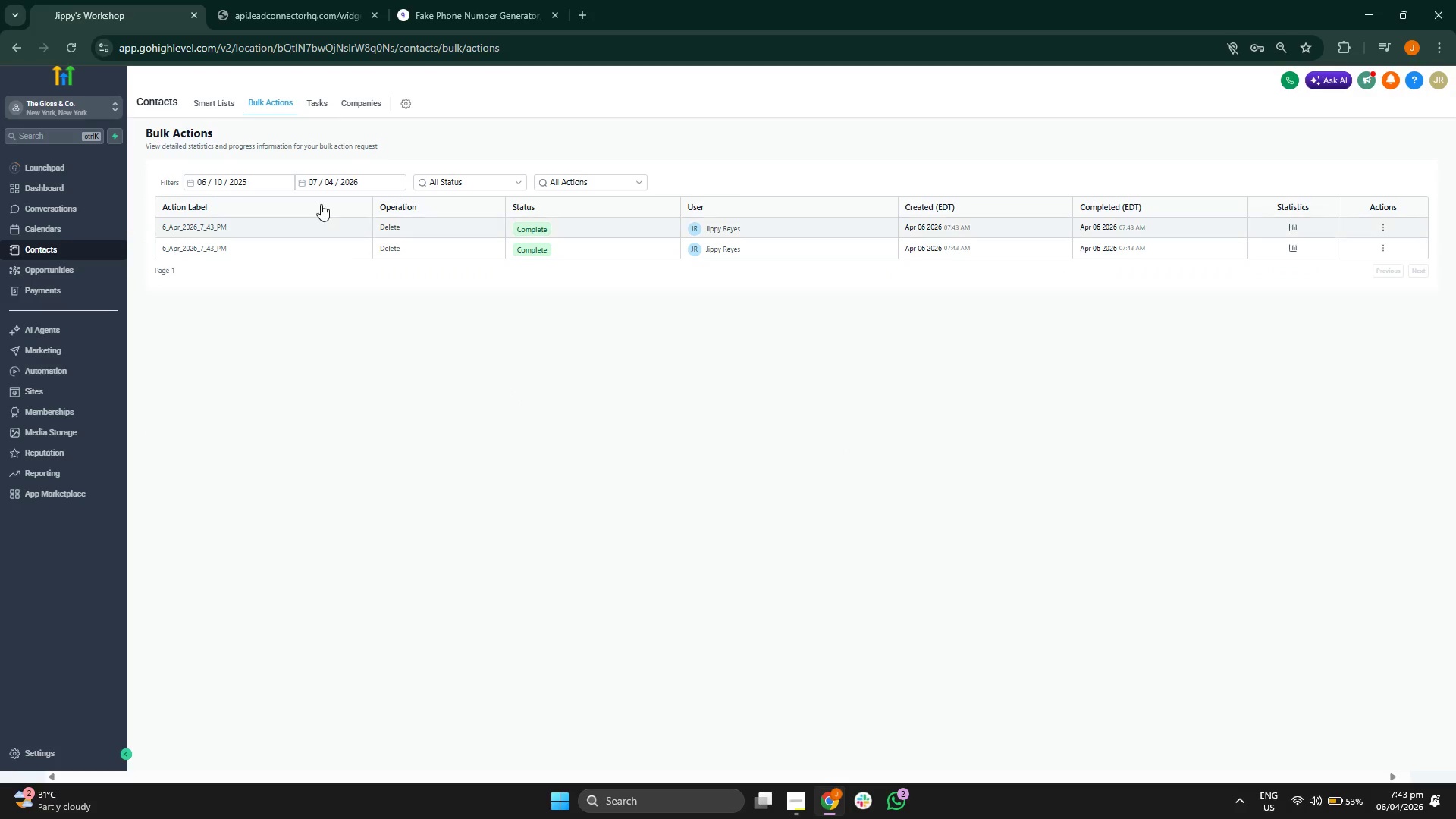 
left_click([325, 102])
 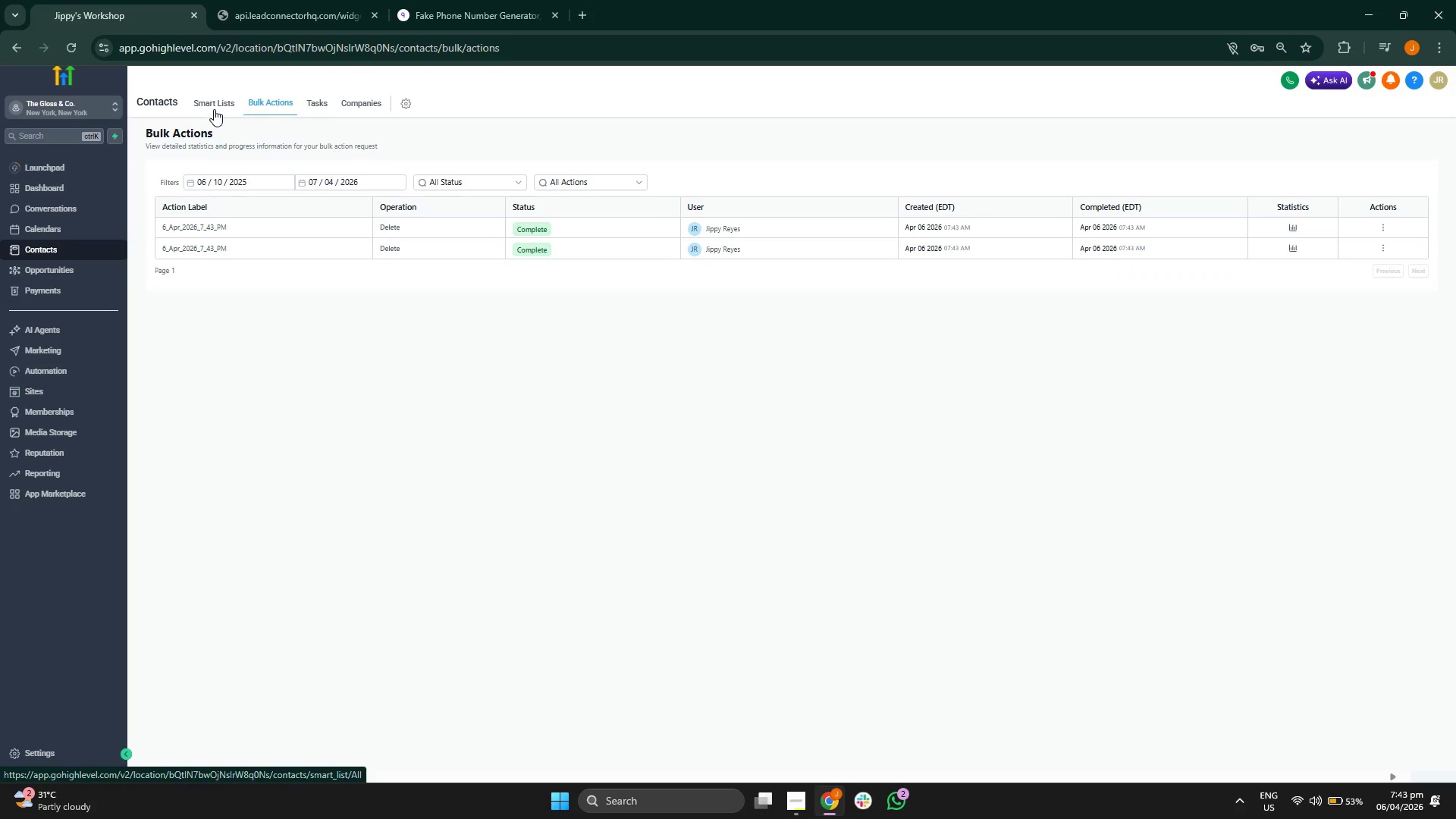 
left_click([214, 105])
 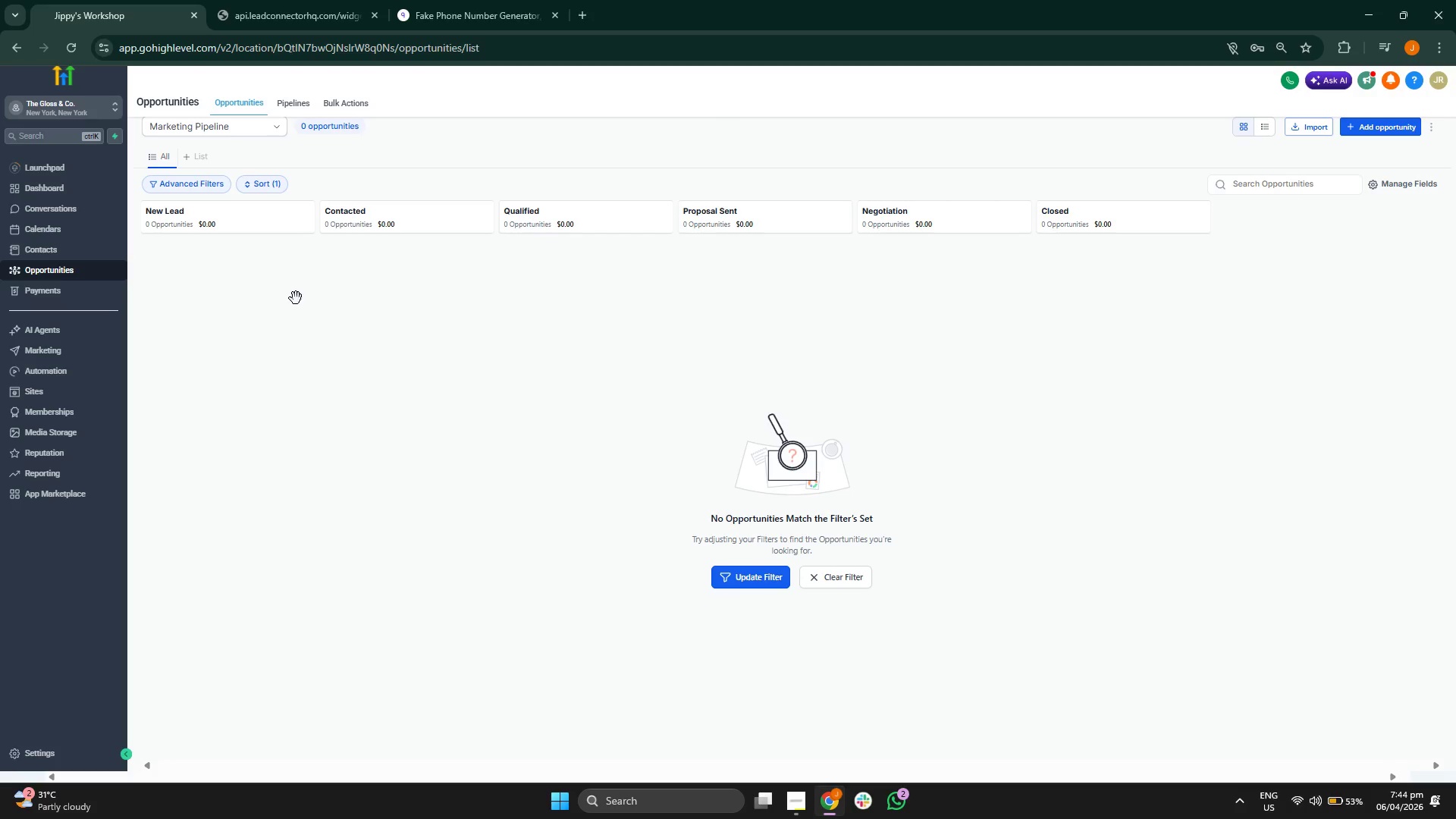 
wait(22.66)
 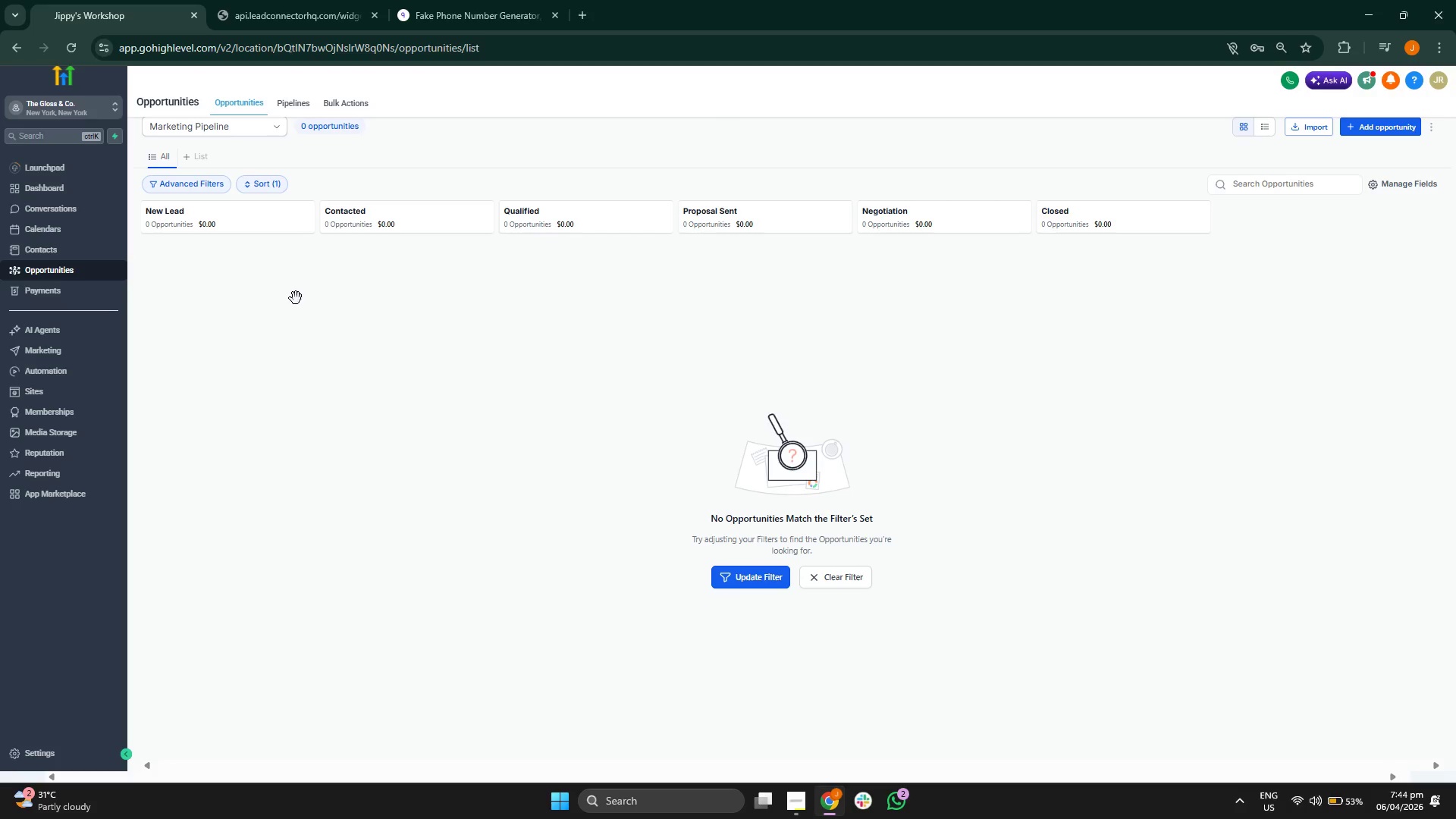 
left_click([1382, 228])
 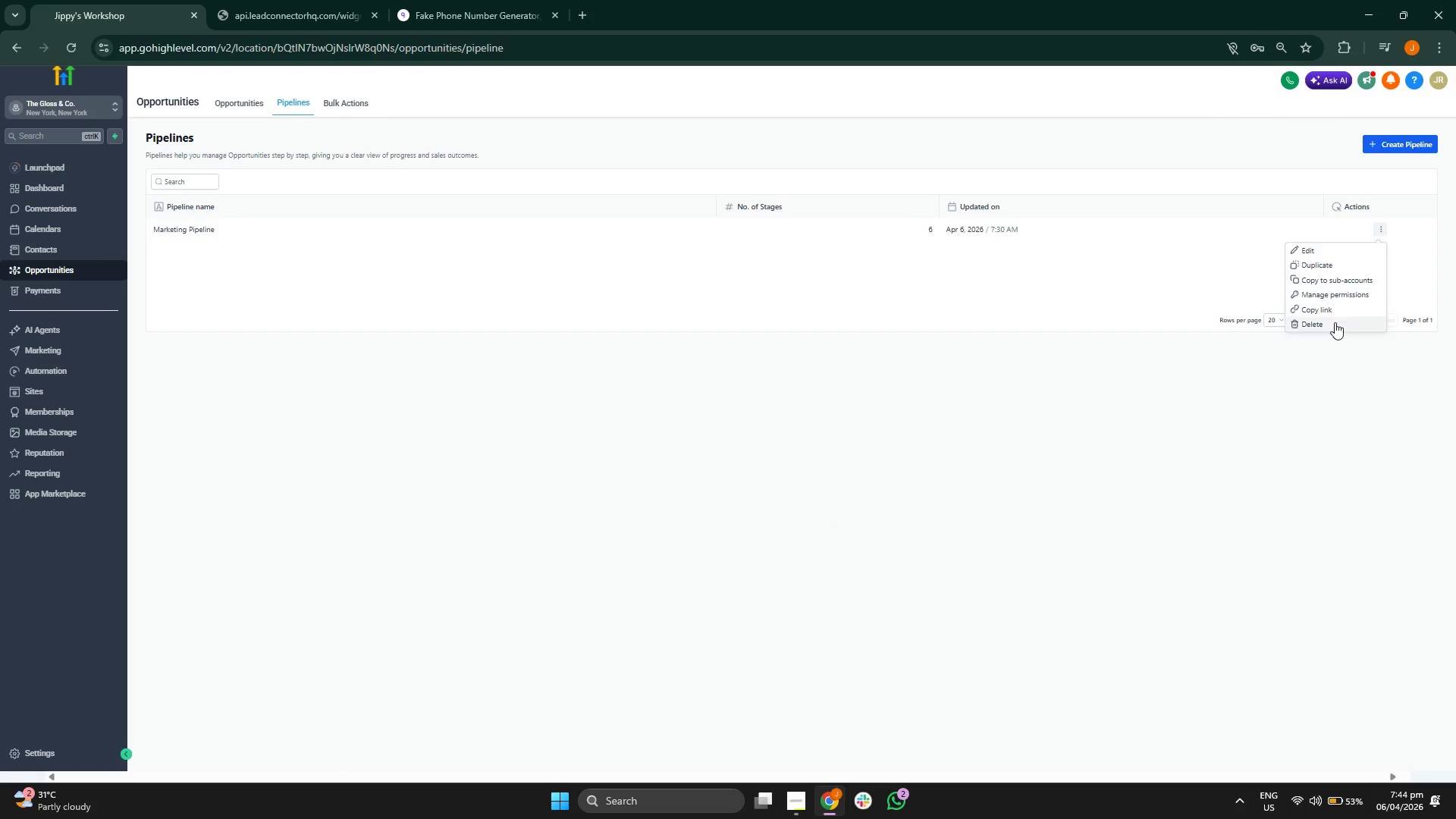 
left_click([1334, 323])
 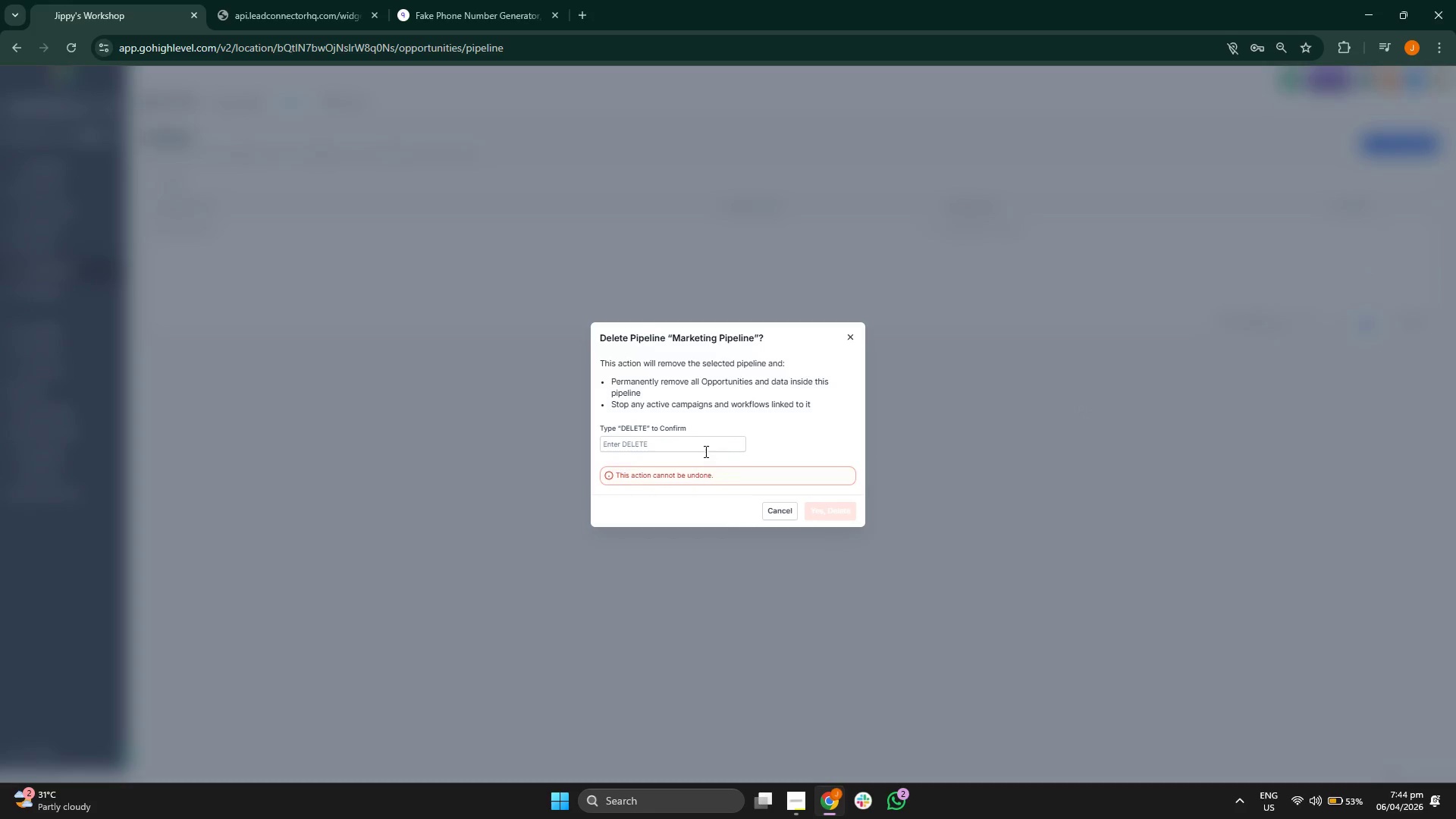 
type(de)
key(Backspace)
key(Backspace)
type(DELETE)
 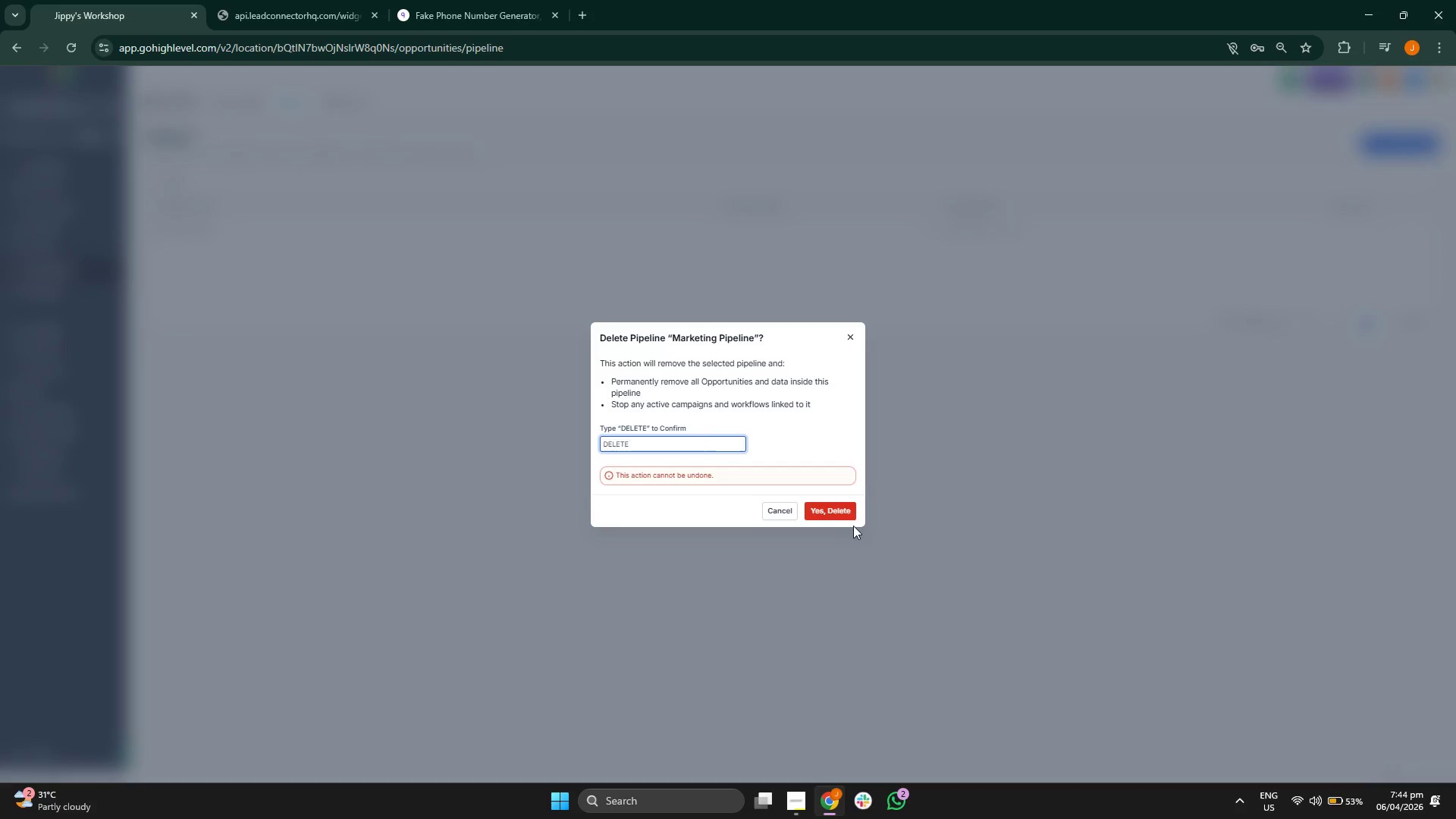 
left_click([842, 518])
 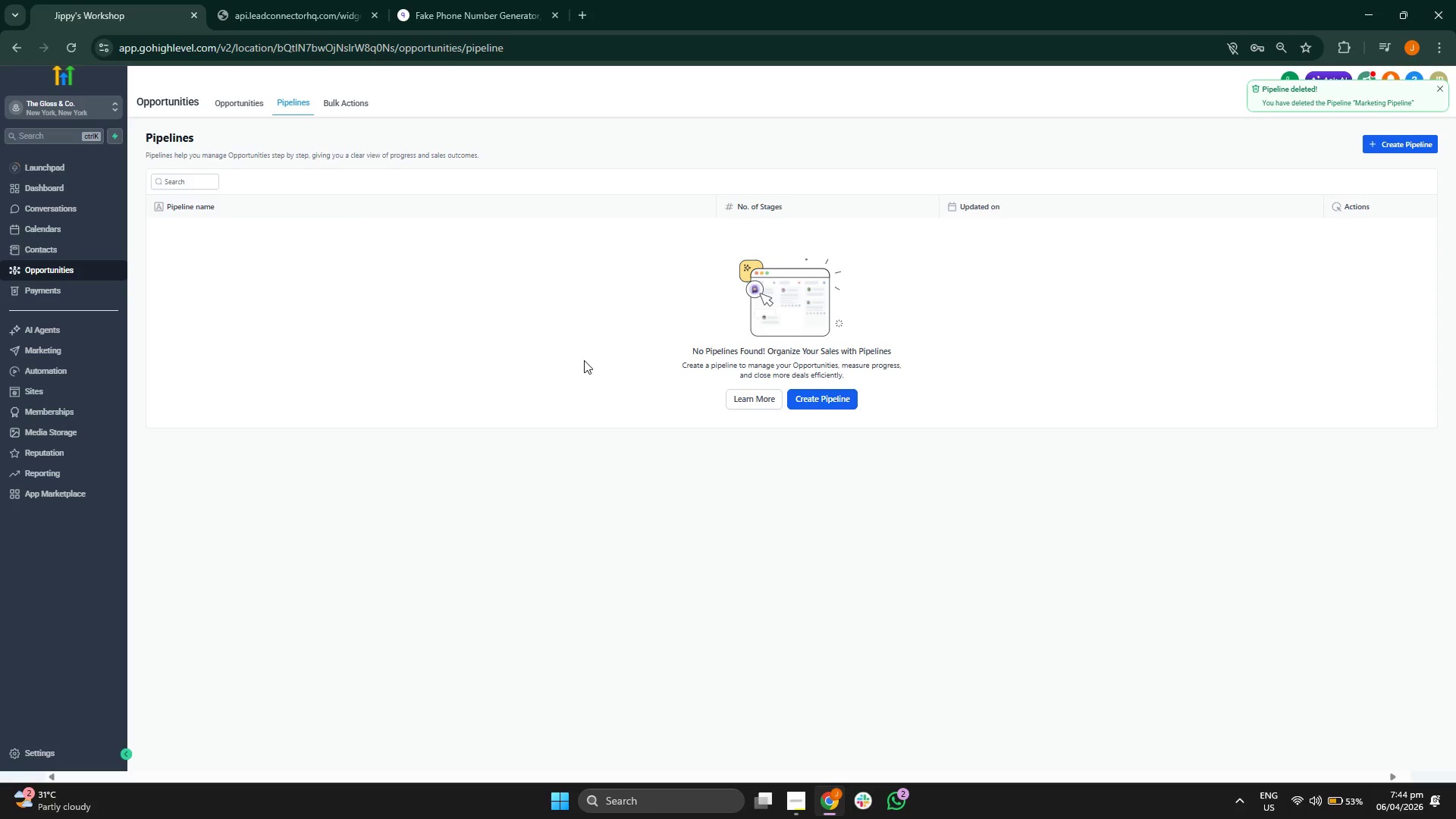 
left_click([248, 106])
 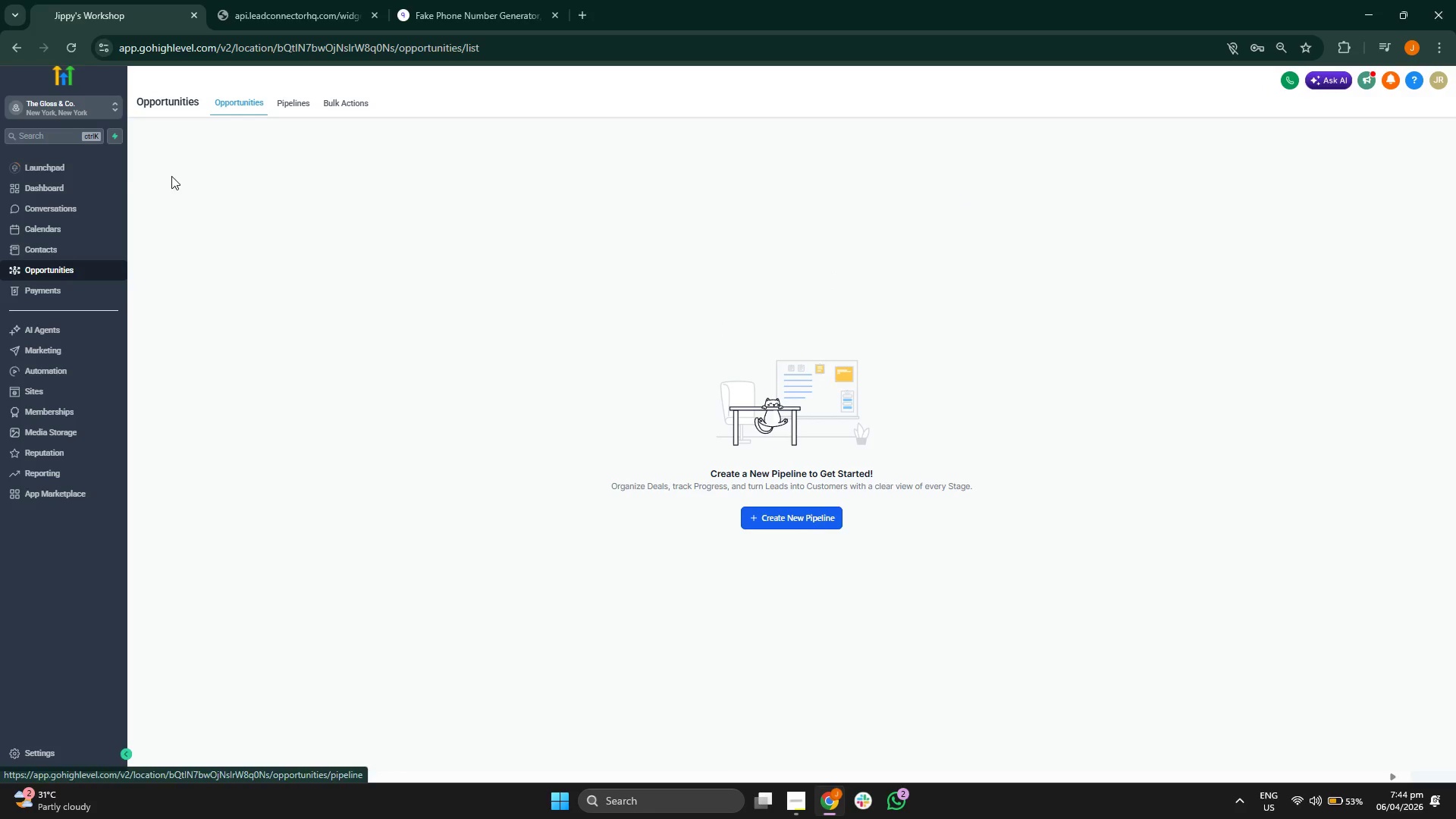 
left_click([91, 185])
 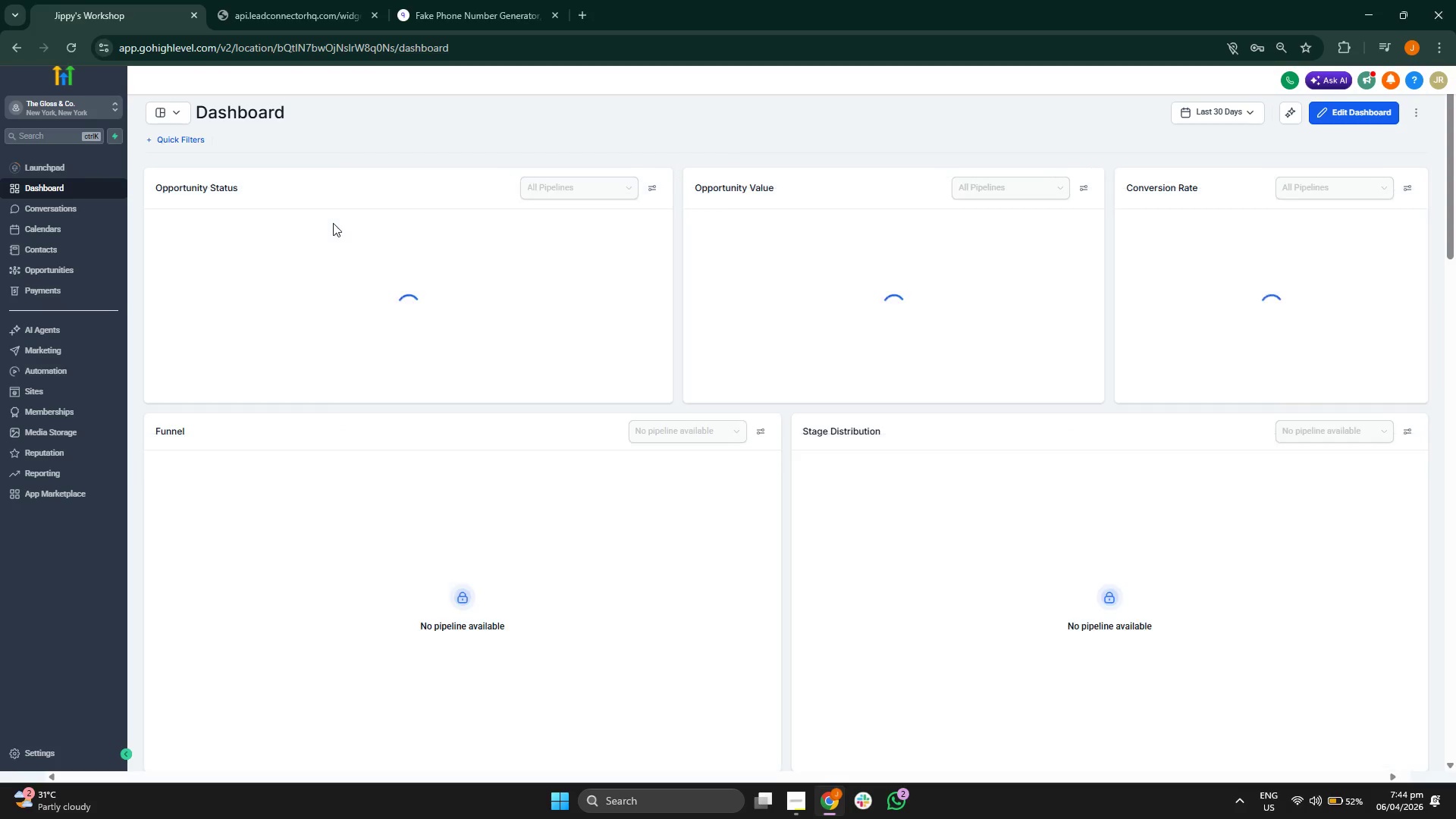 
scroll: coordinate [658, 331], scroll_direction: down, amount: 5.0
 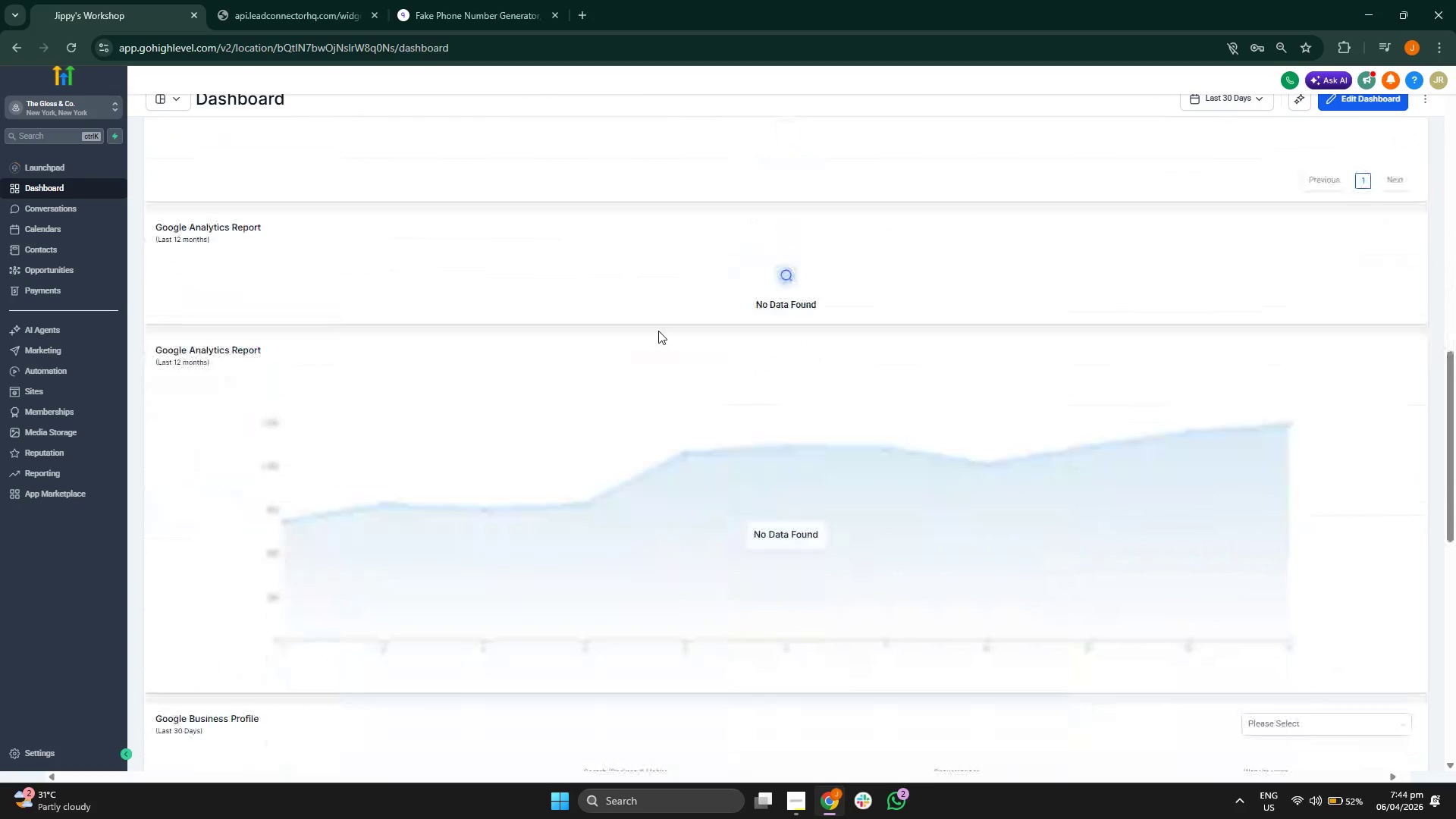 
scroll: coordinate [658, 331], scroll_direction: up, amount: 16.0
 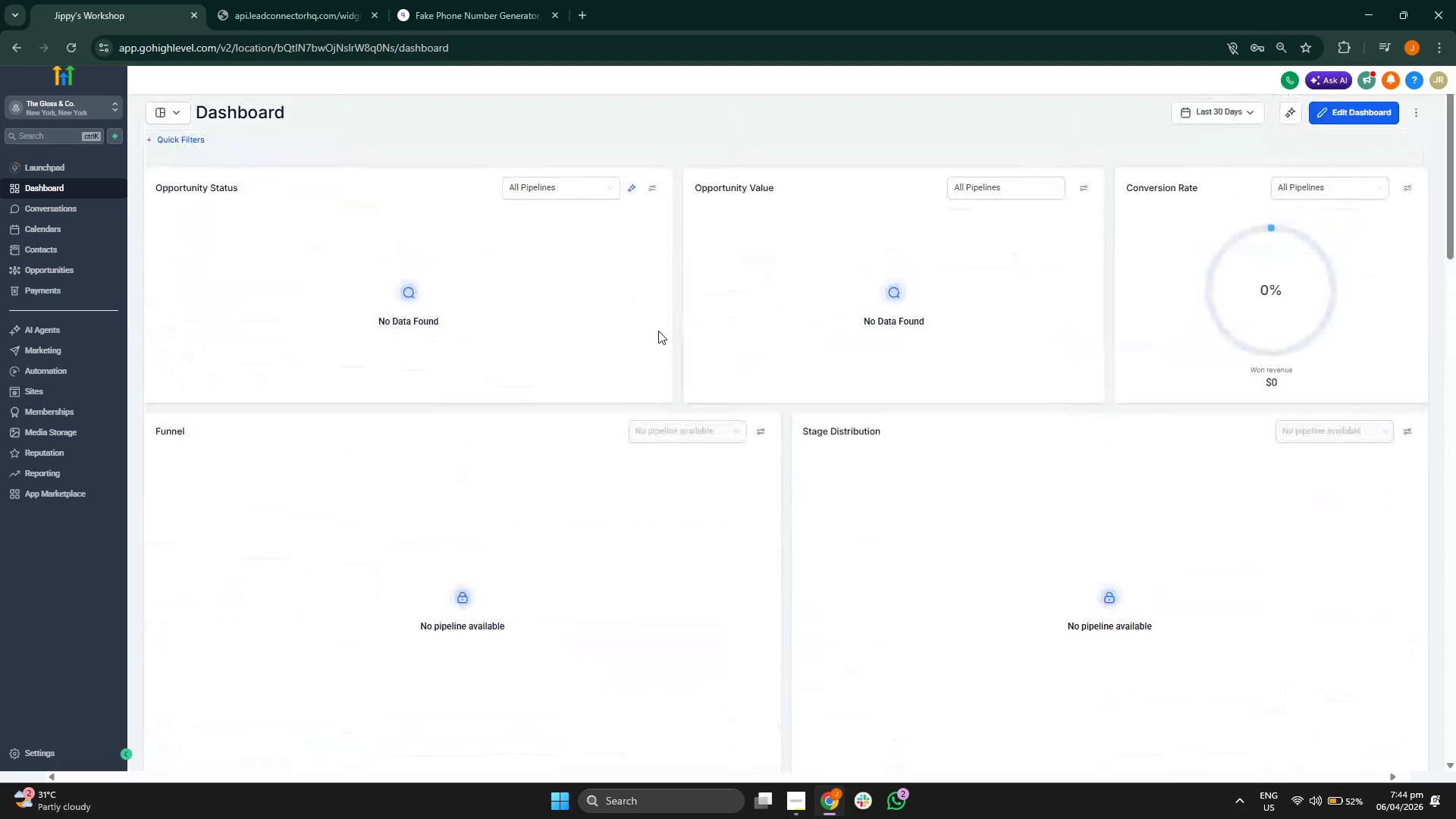 
scroll: coordinate [658, 331], scroll_direction: down, amount: 10.0
 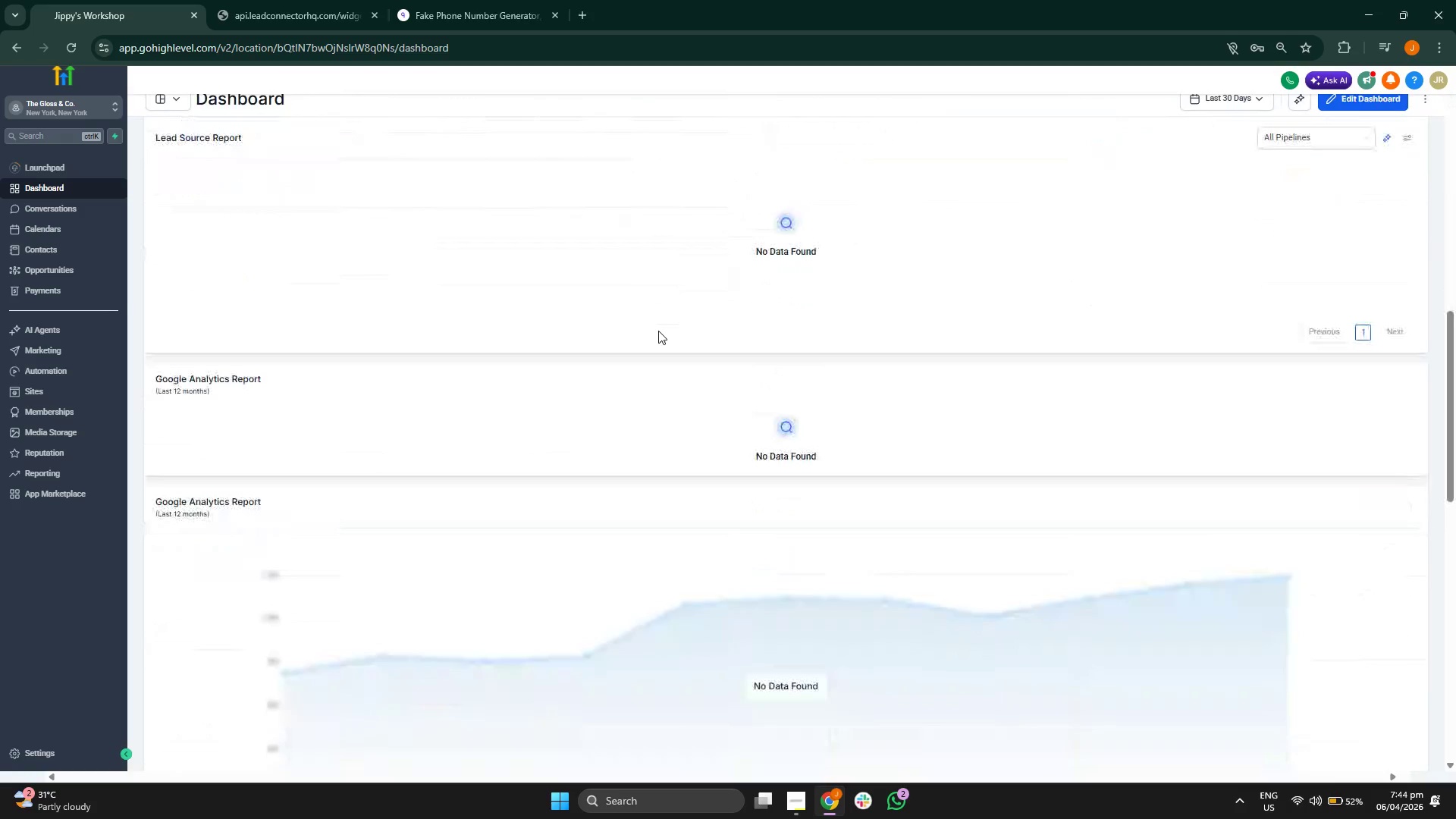 
scroll: coordinate [342, 458], scroll_direction: up, amount: 15.0
 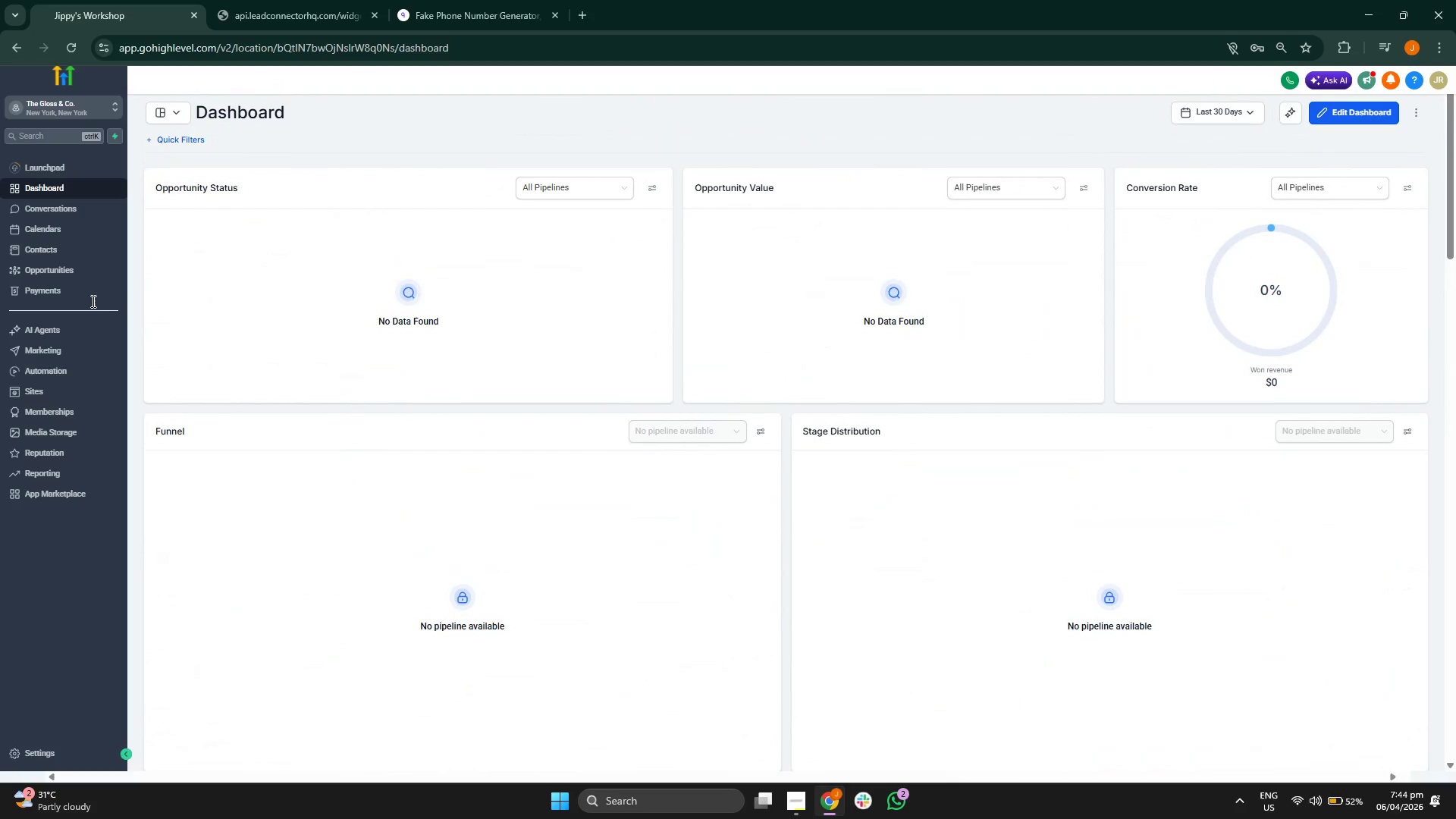 
left_click([85, 228])
 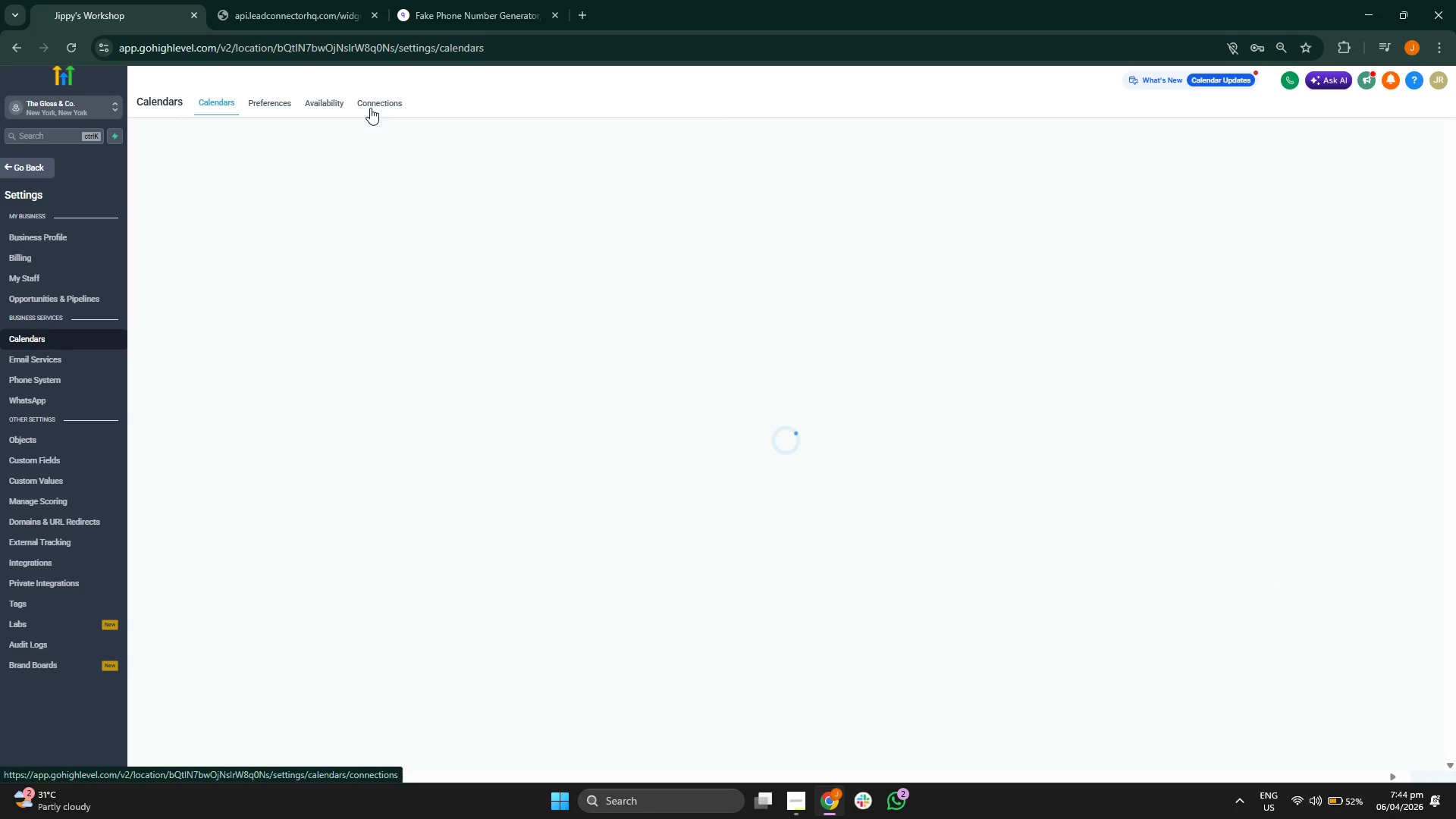 
wait(9.7)
 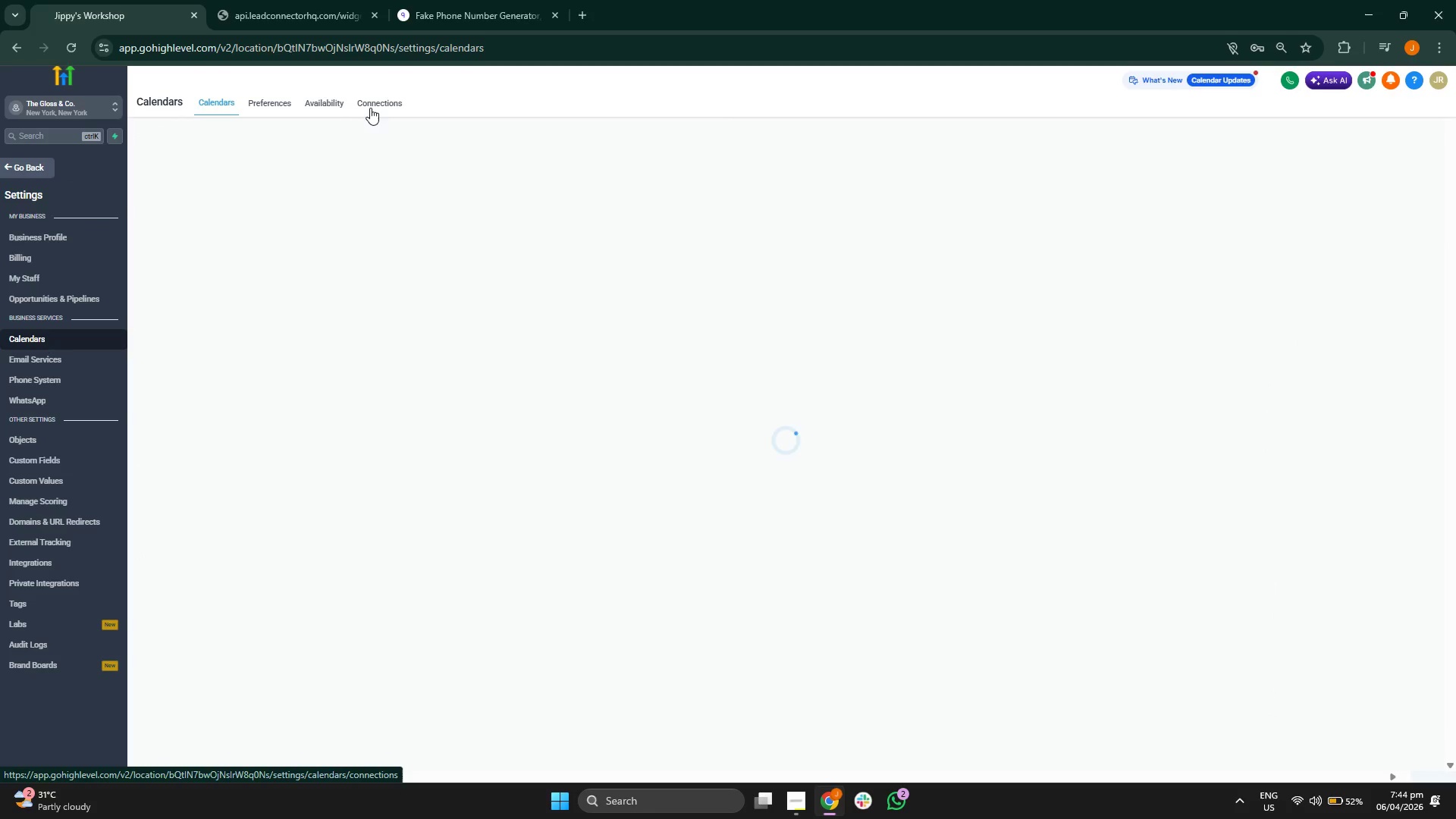 
left_click([1284, 237])